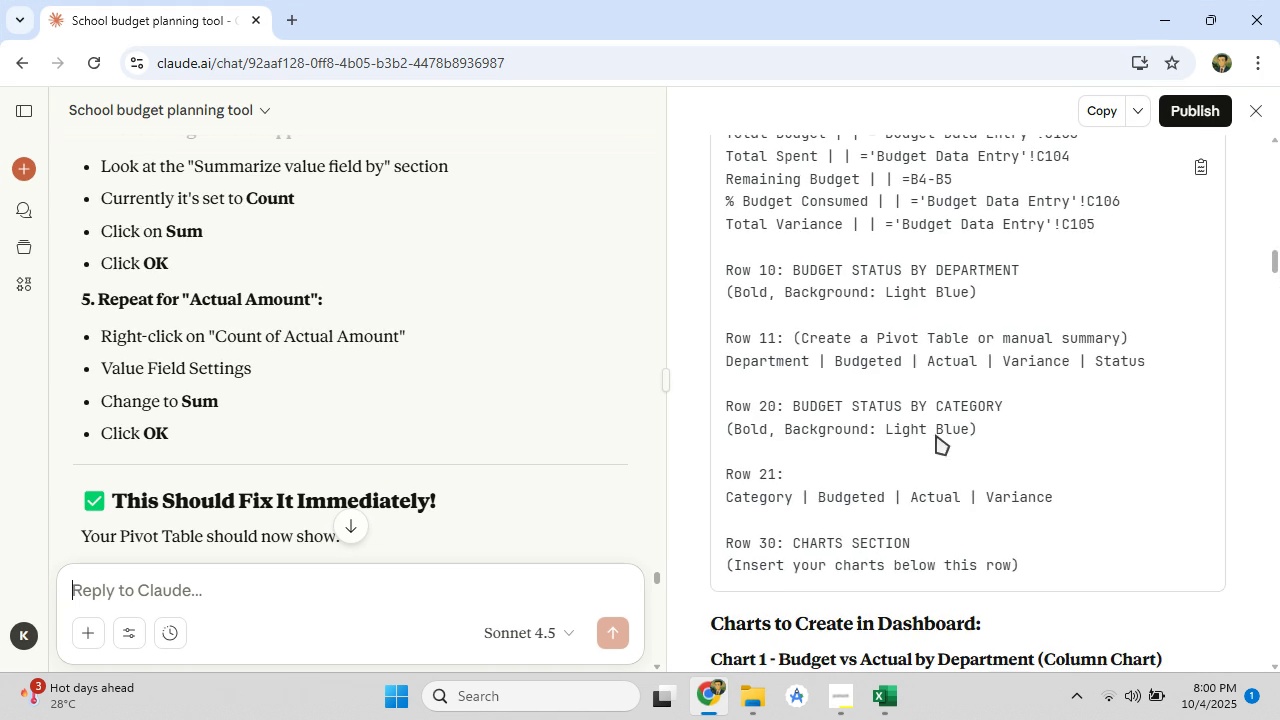 
scroll: coordinate [946, 425], scroll_direction: up, amount: 4.0
 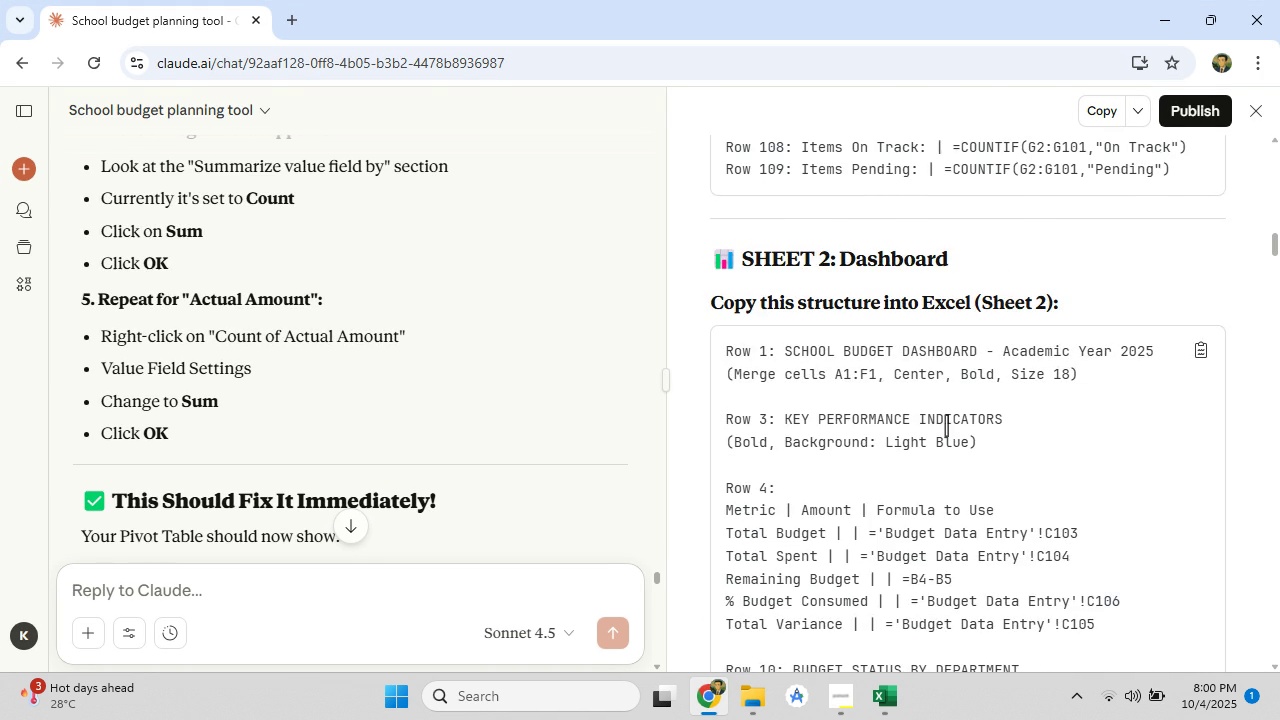 
scroll: coordinate [946, 426], scroll_direction: down, amount: 4.0
 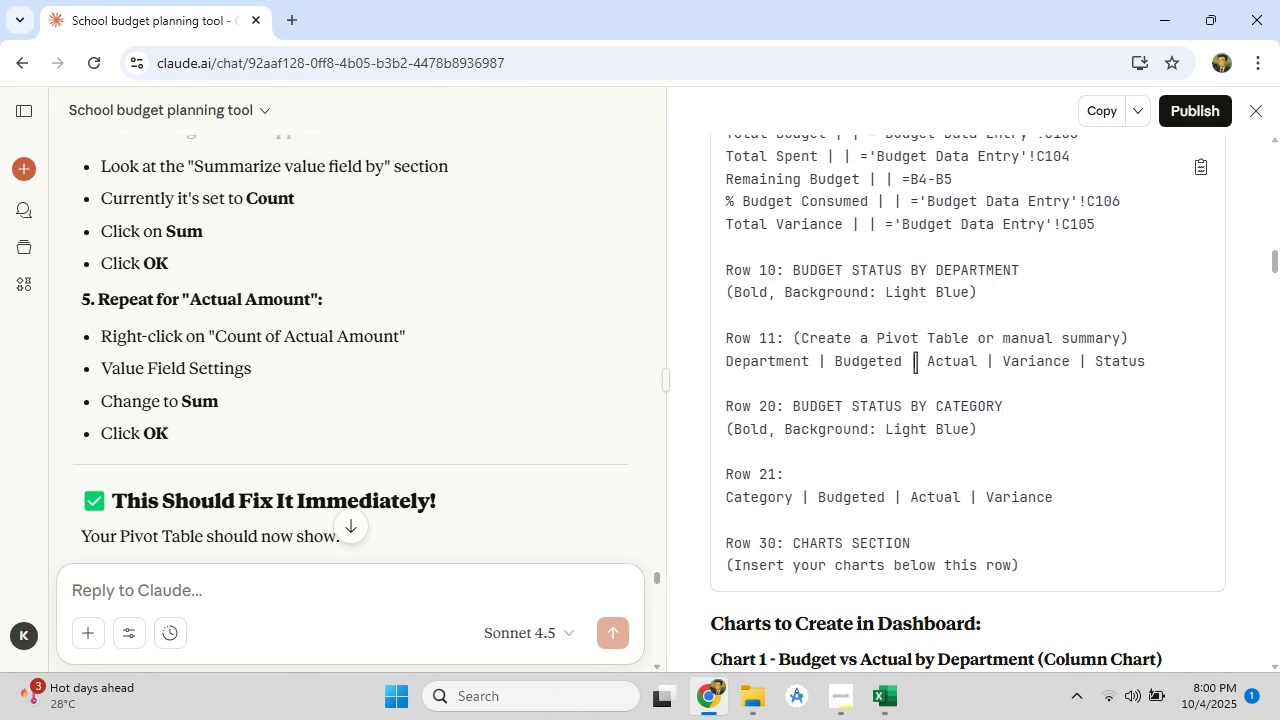 
wait(5.34)
 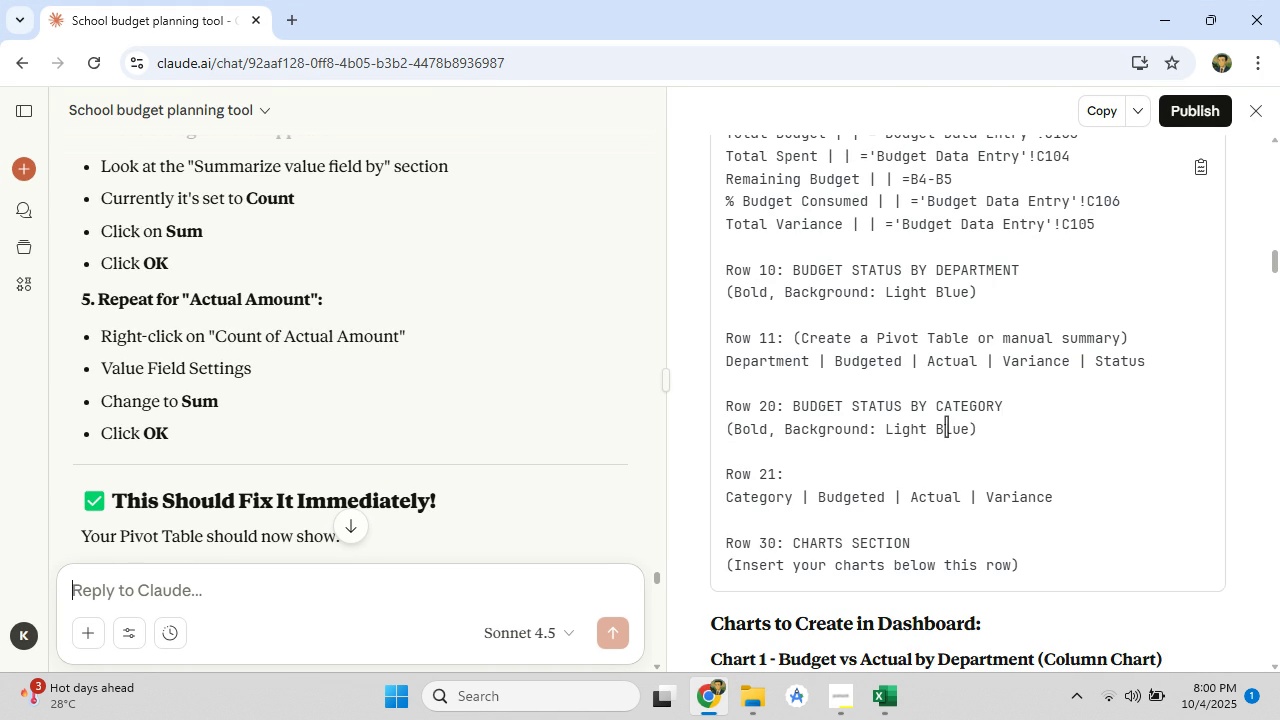 
scroll: coordinate [586, 435], scroll_direction: up, amount: 5.0
 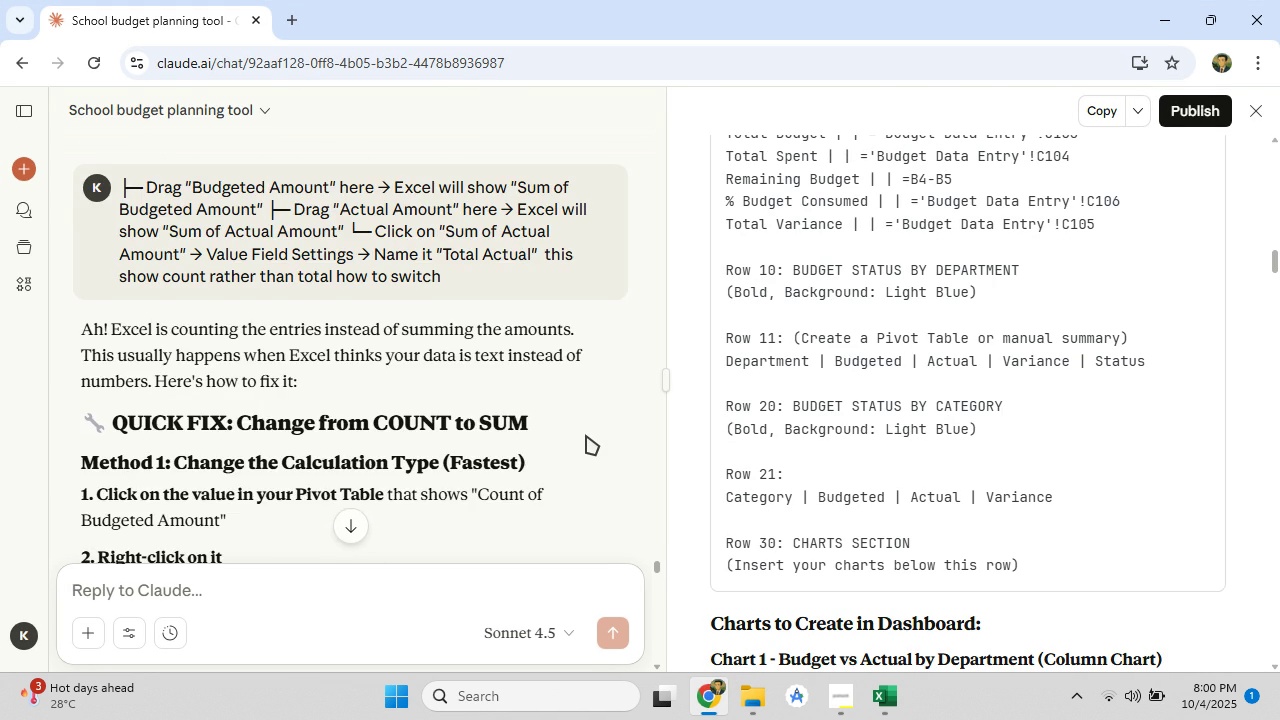 
scroll: coordinate [585, 430], scroll_direction: down, amount: 11.0
 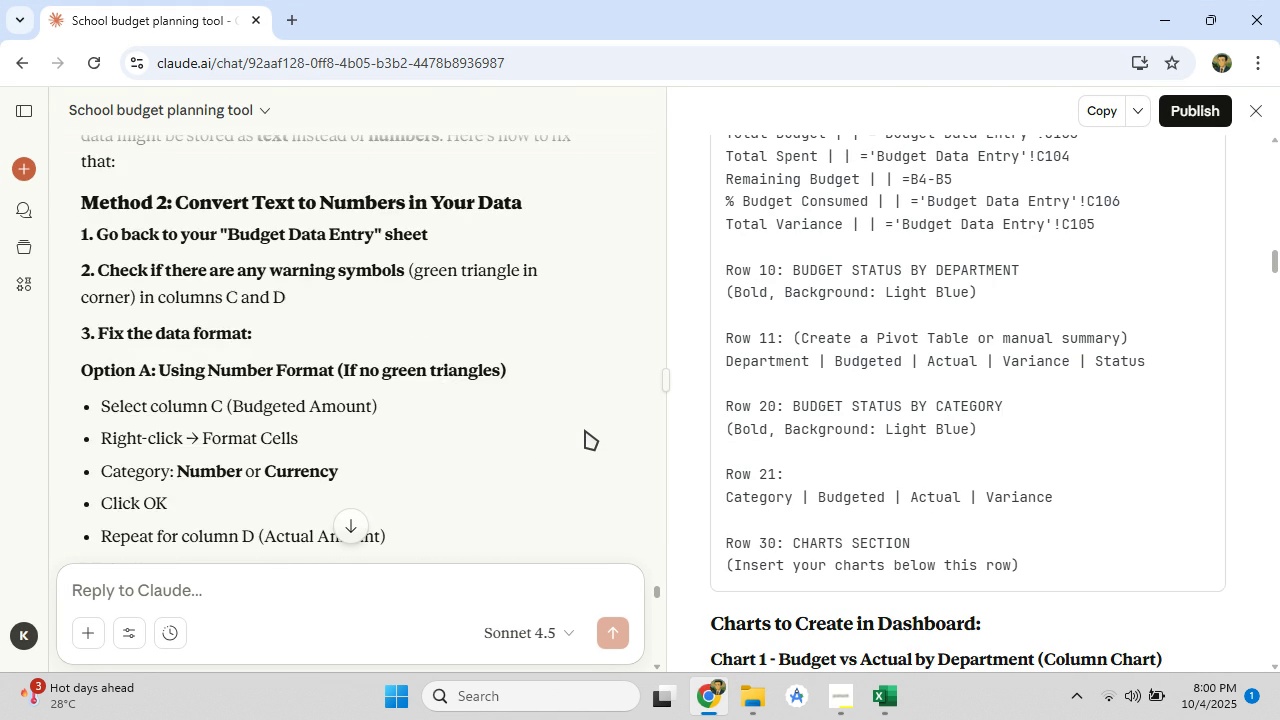 
scroll: coordinate [585, 430], scroll_direction: up, amount: 6.0
 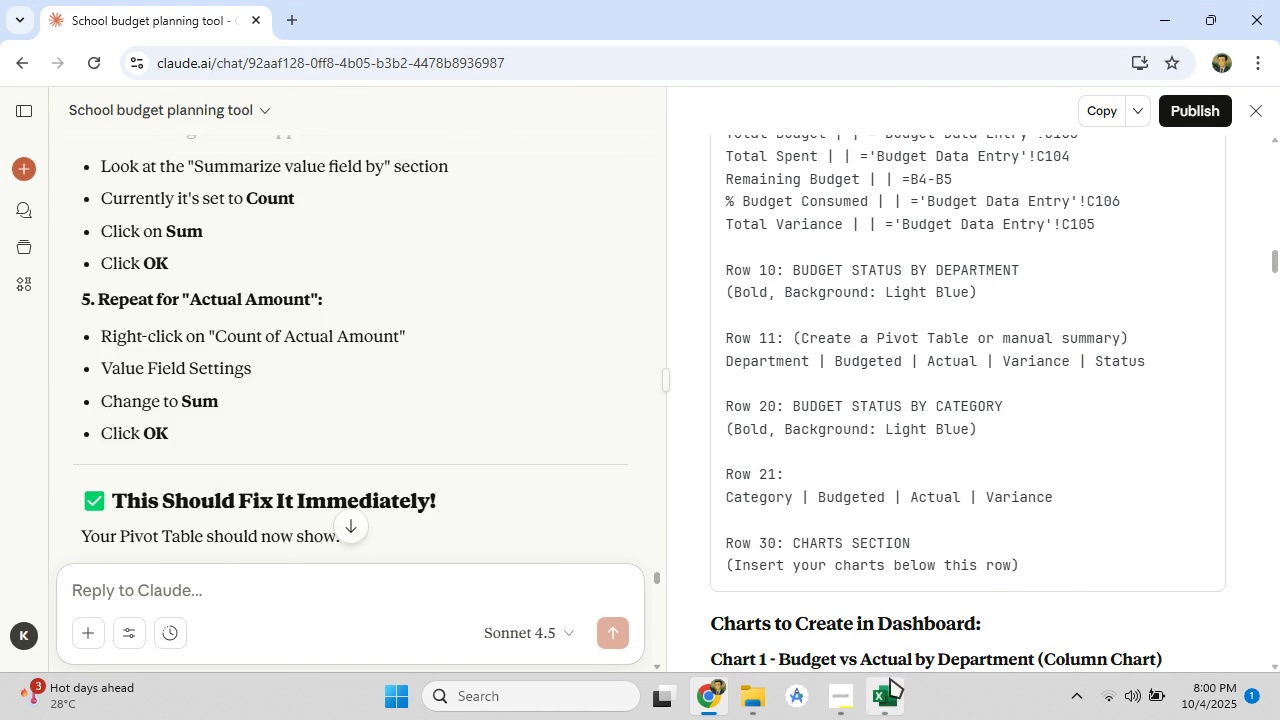 
left_click([890, 678])
 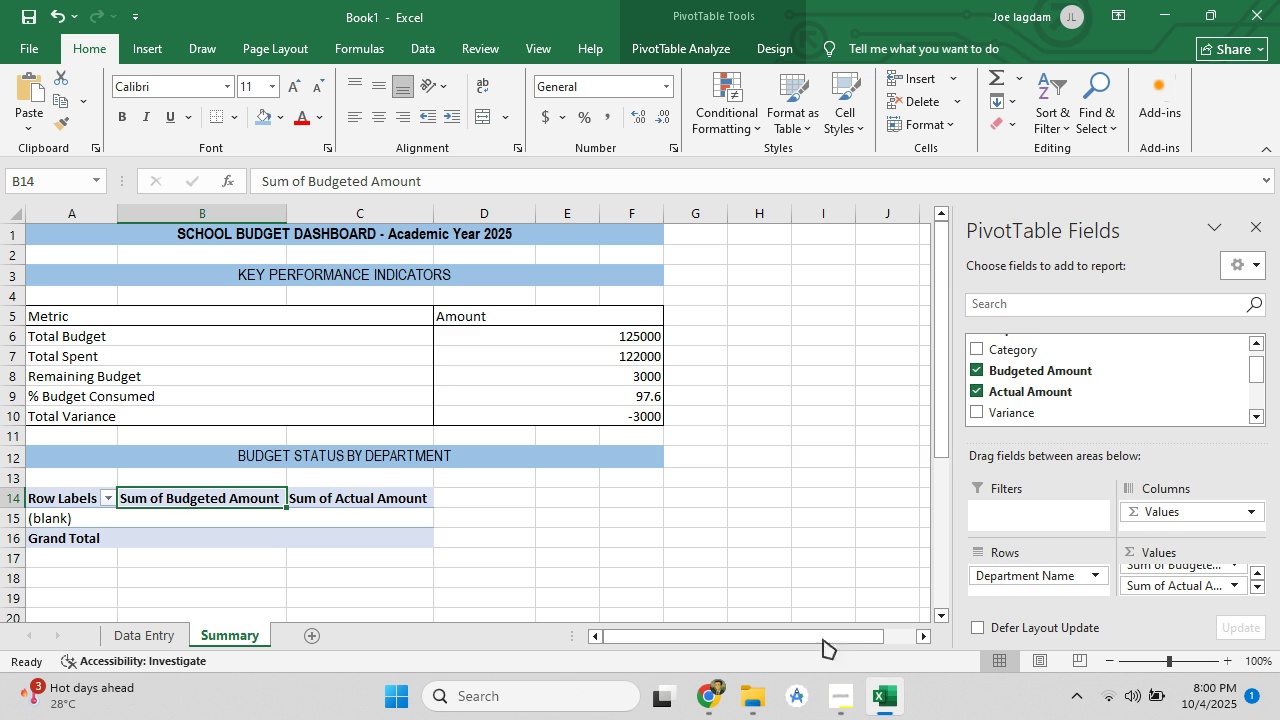 
mouse_move([414, 539])
 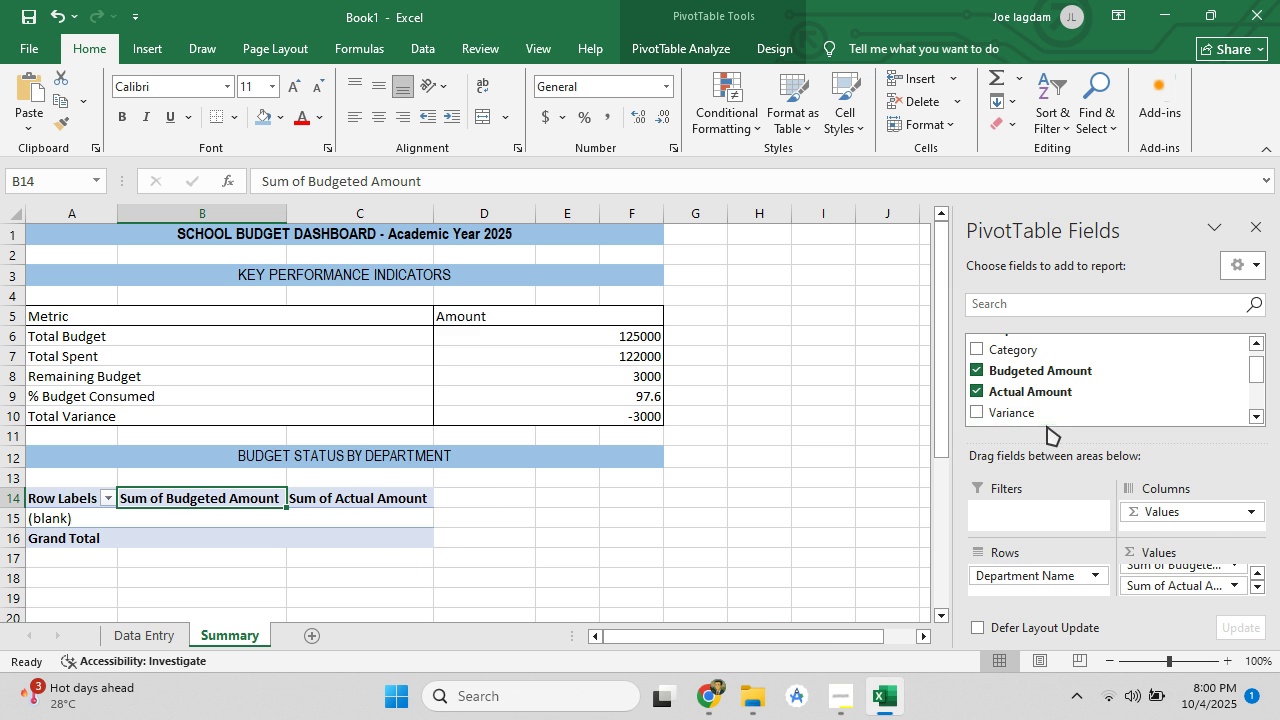 
scroll: coordinate [1047, 426], scroll_direction: up, amount: 3.0
 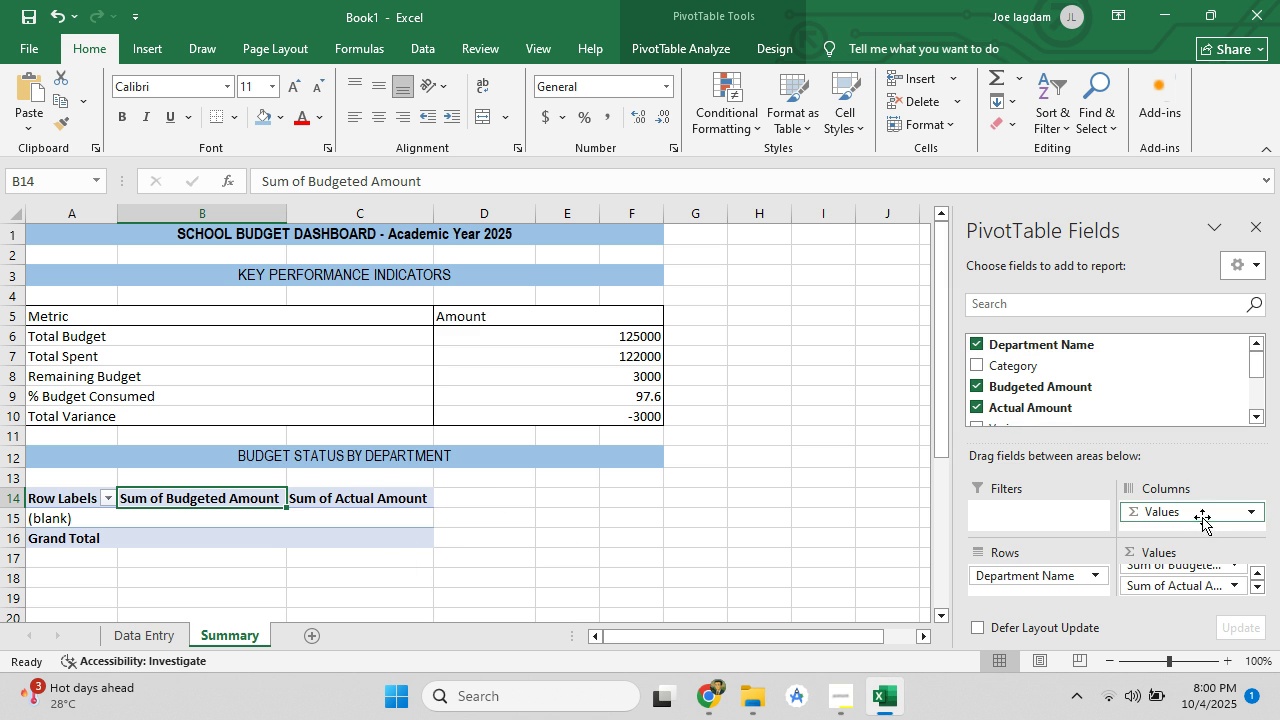 
left_click([1202, 517])
 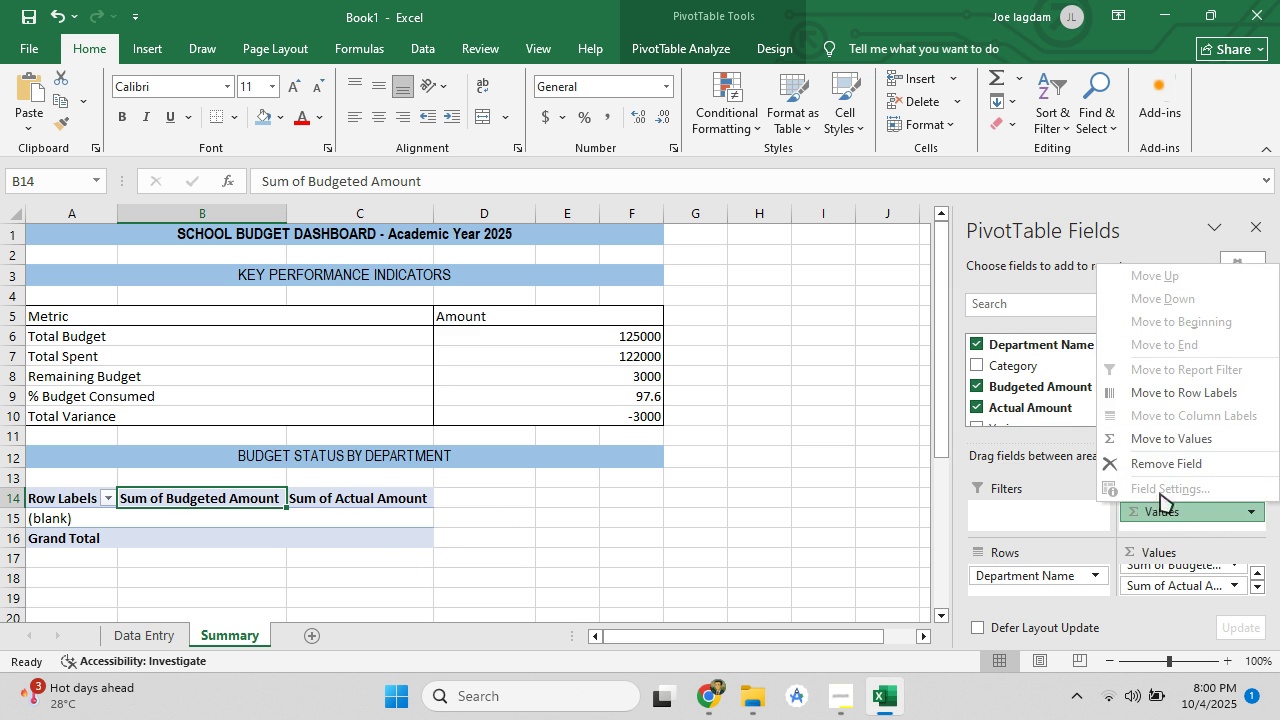 
left_click([1179, 485])
 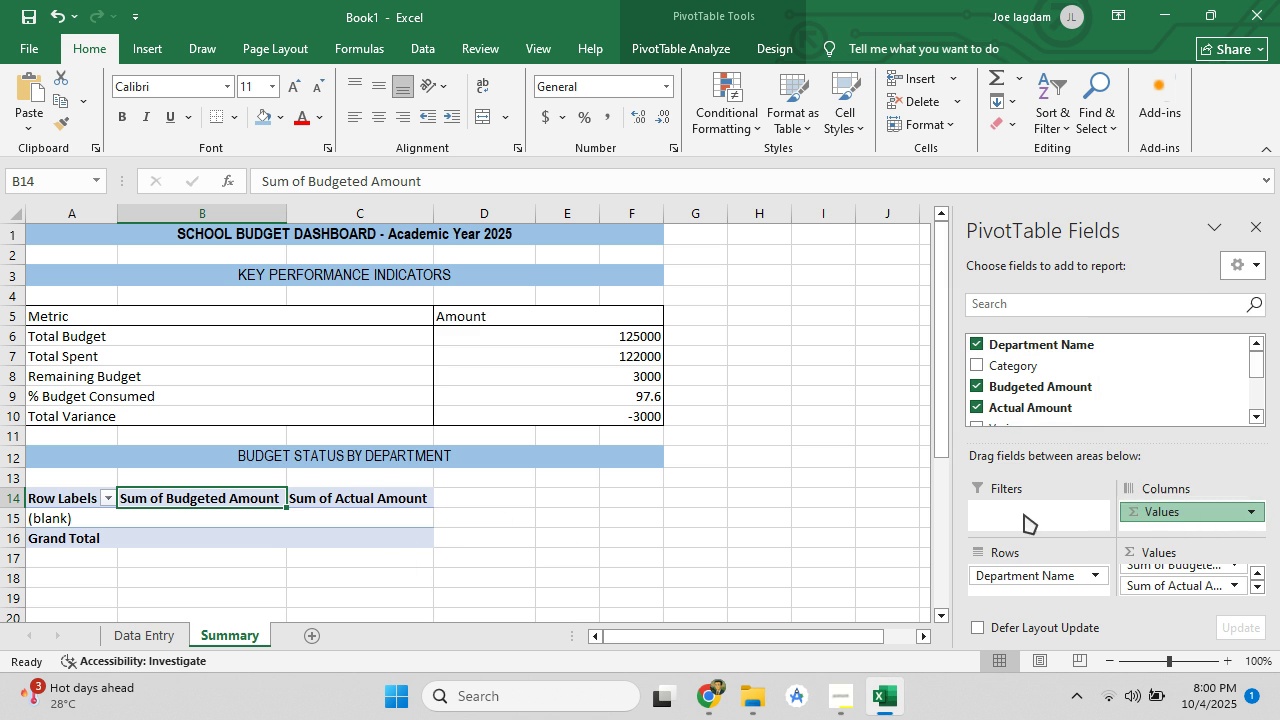 
left_click([1024, 514])
 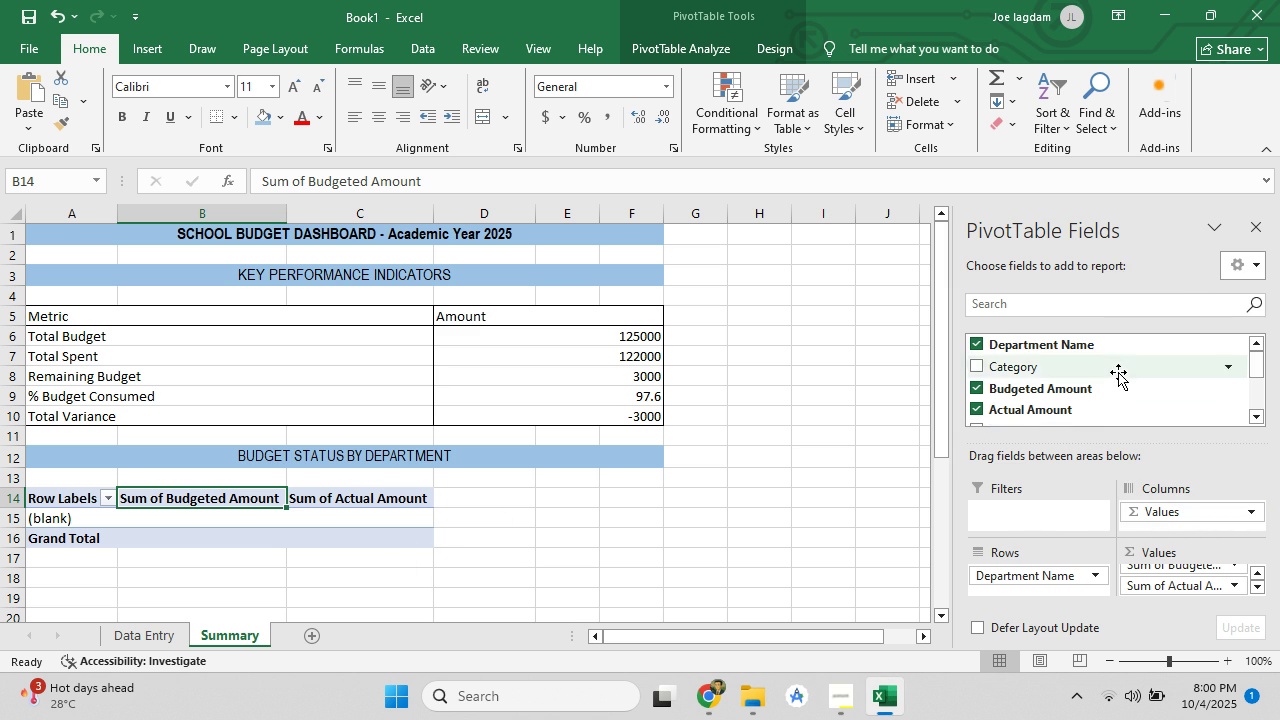 
scroll: coordinate [1103, 398], scroll_direction: down, amount: 2.0
 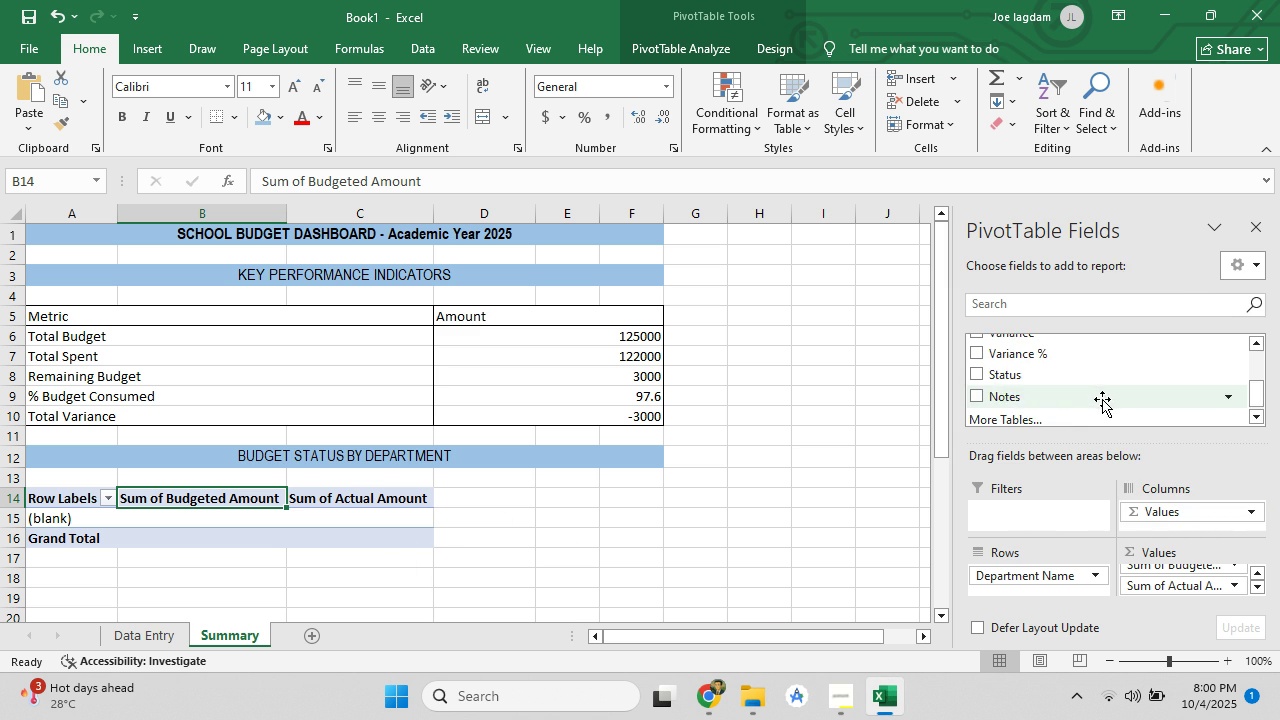 
scroll: coordinate [1098, 400], scroll_direction: up, amount: 1.0
 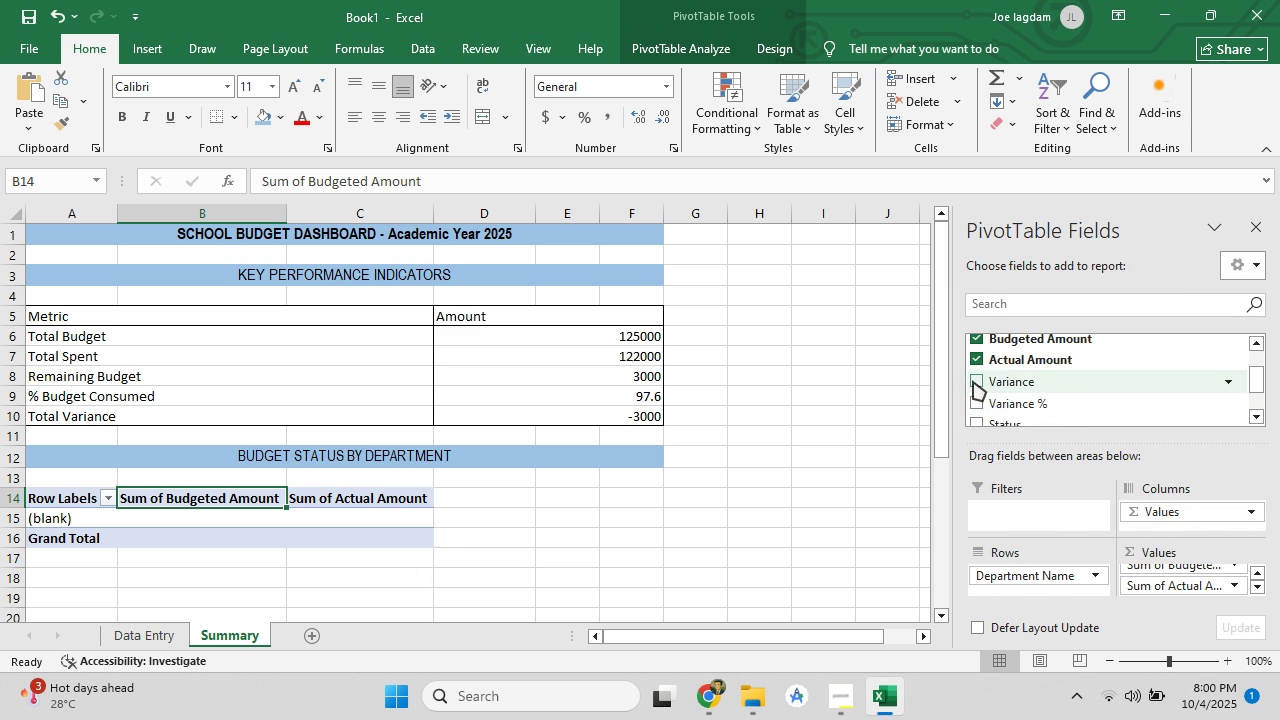 
left_click([973, 381])
 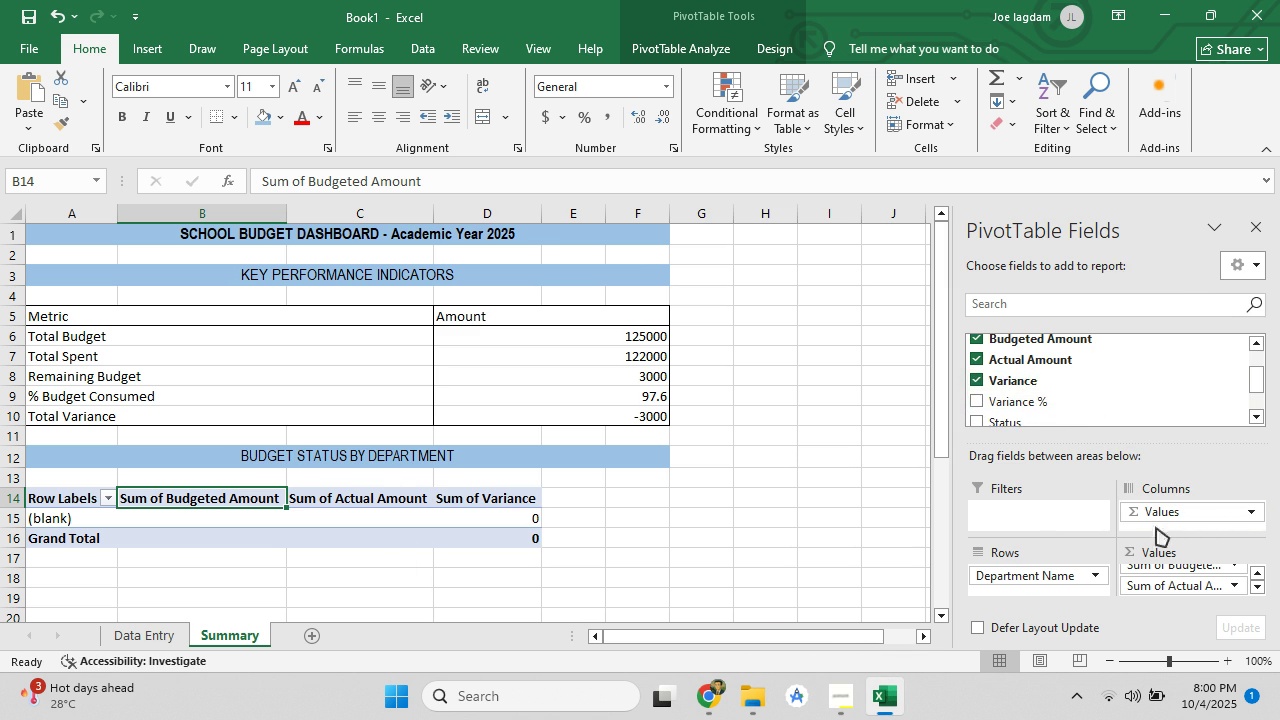 
scroll: coordinate [1160, 578], scroll_direction: down, amount: 5.0
 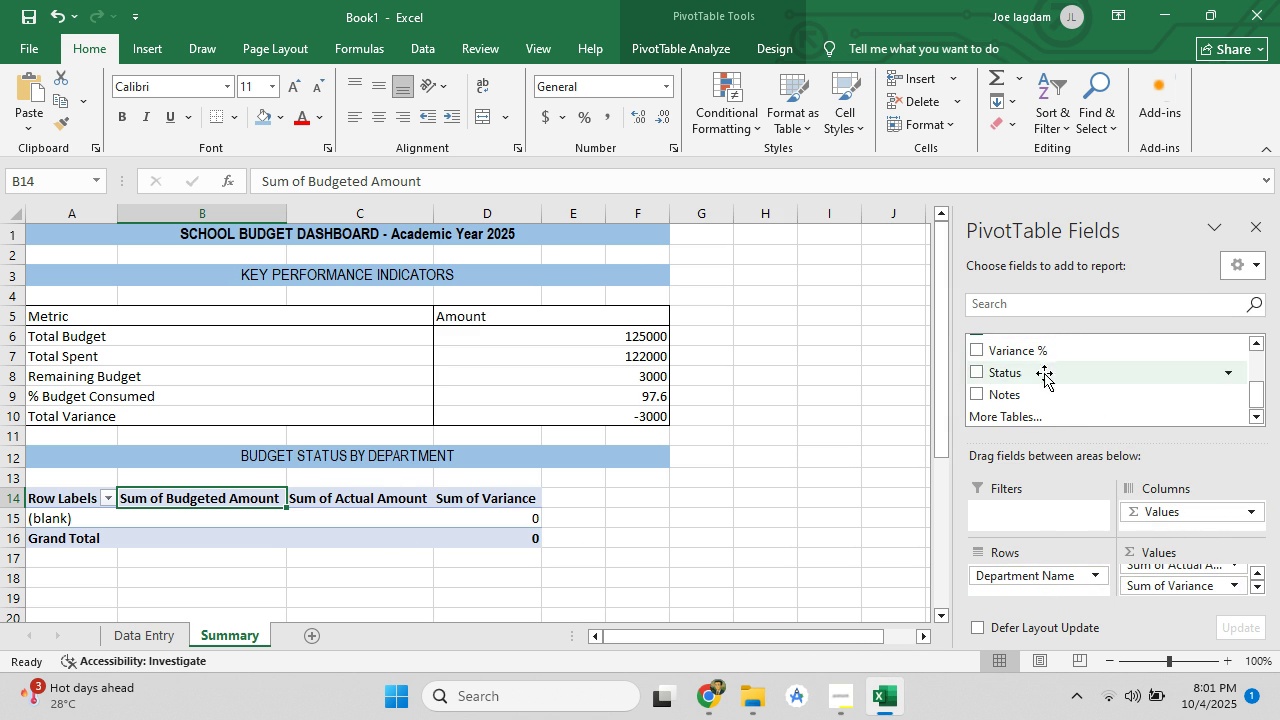 
left_click([976, 373])
 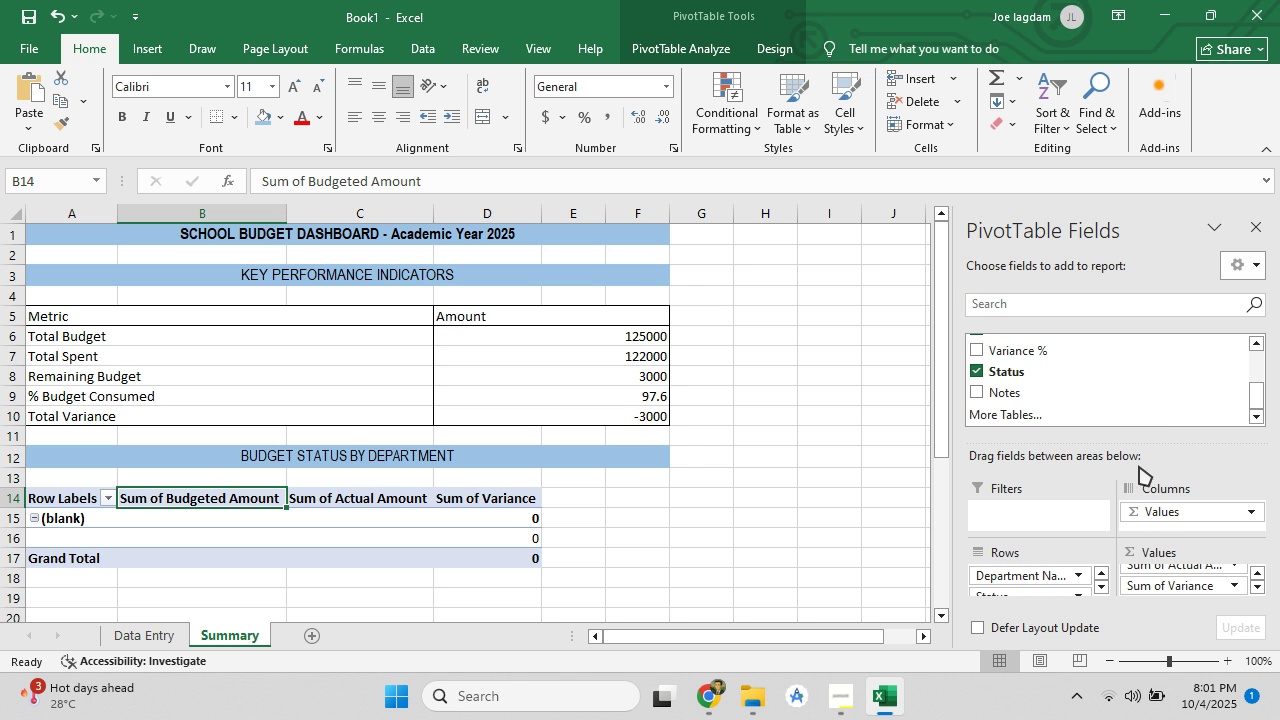 
scroll: coordinate [1055, 587], scroll_direction: down, amount: 6.0
 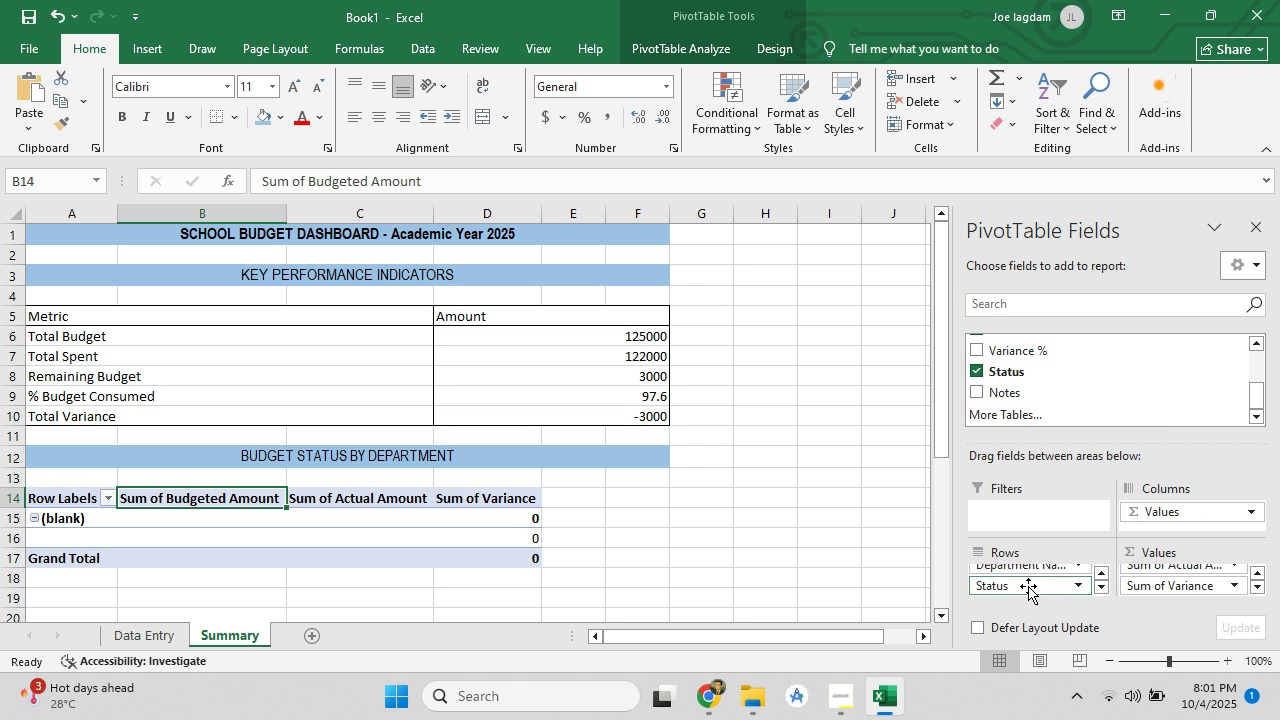 
left_click_drag(start_coordinate=[1021, 585], to_coordinate=[1195, 587])
 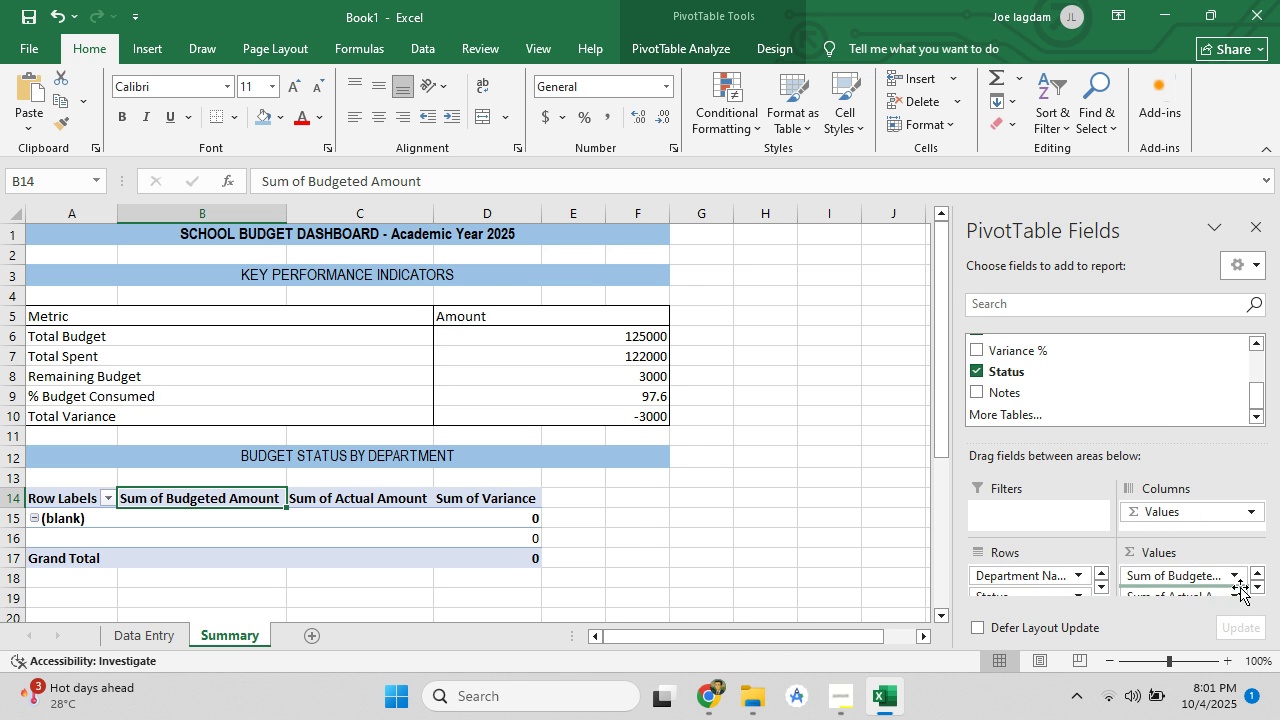 
scroll: coordinate [1222, 589], scroll_direction: down, amount: 4.0
 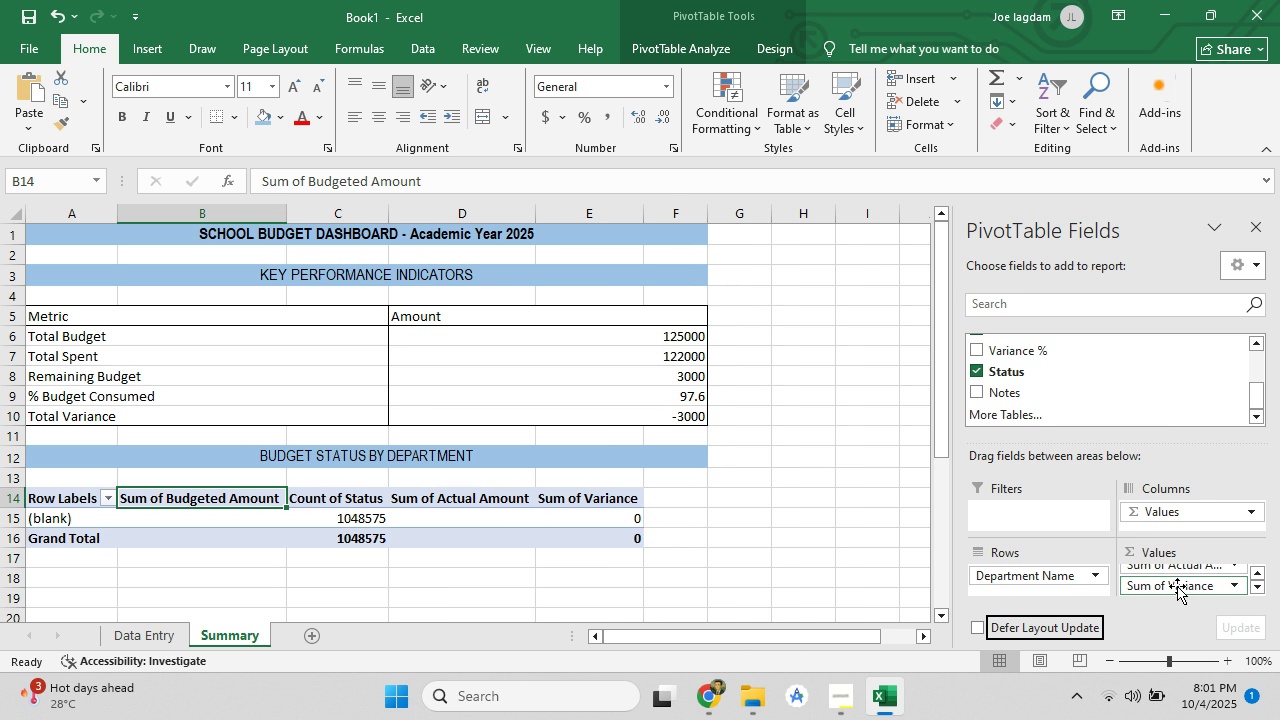 
wait(10.94)
 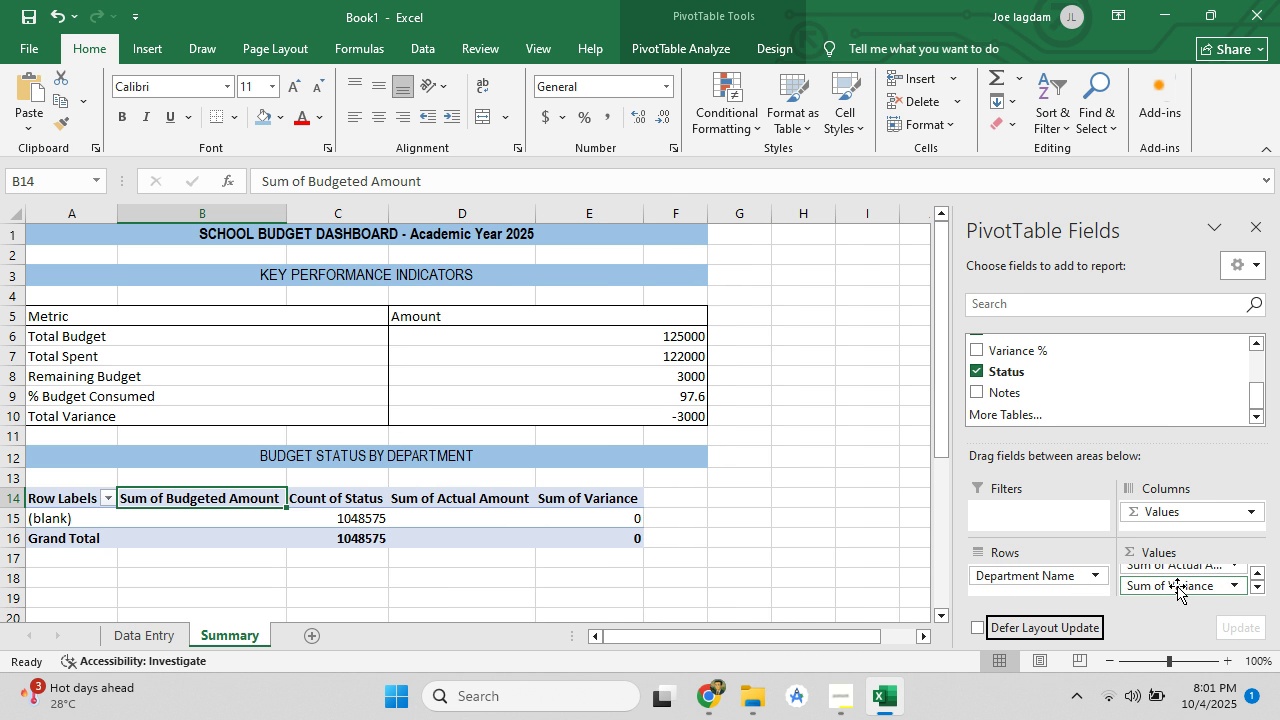 
scroll: coordinate [1210, 591], scroll_direction: none, amount: 0.0
 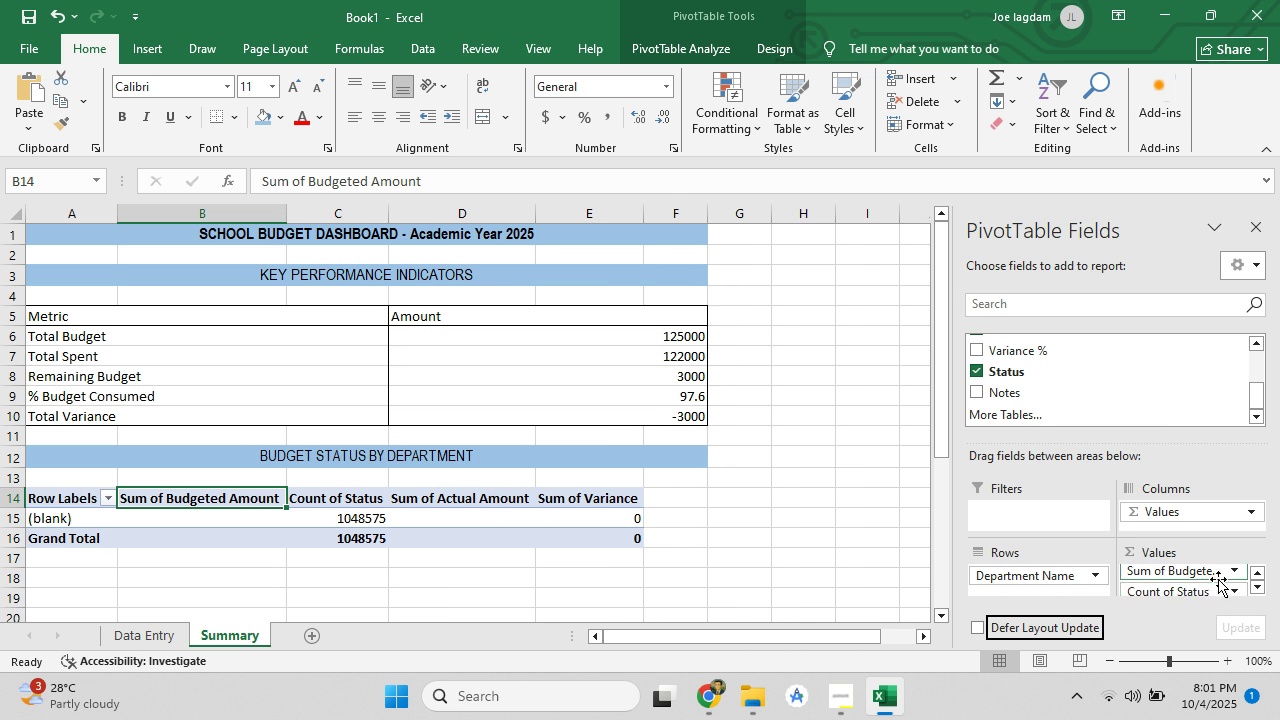 
scroll: coordinate [1215, 583], scroll_direction: down, amount: 2.0
 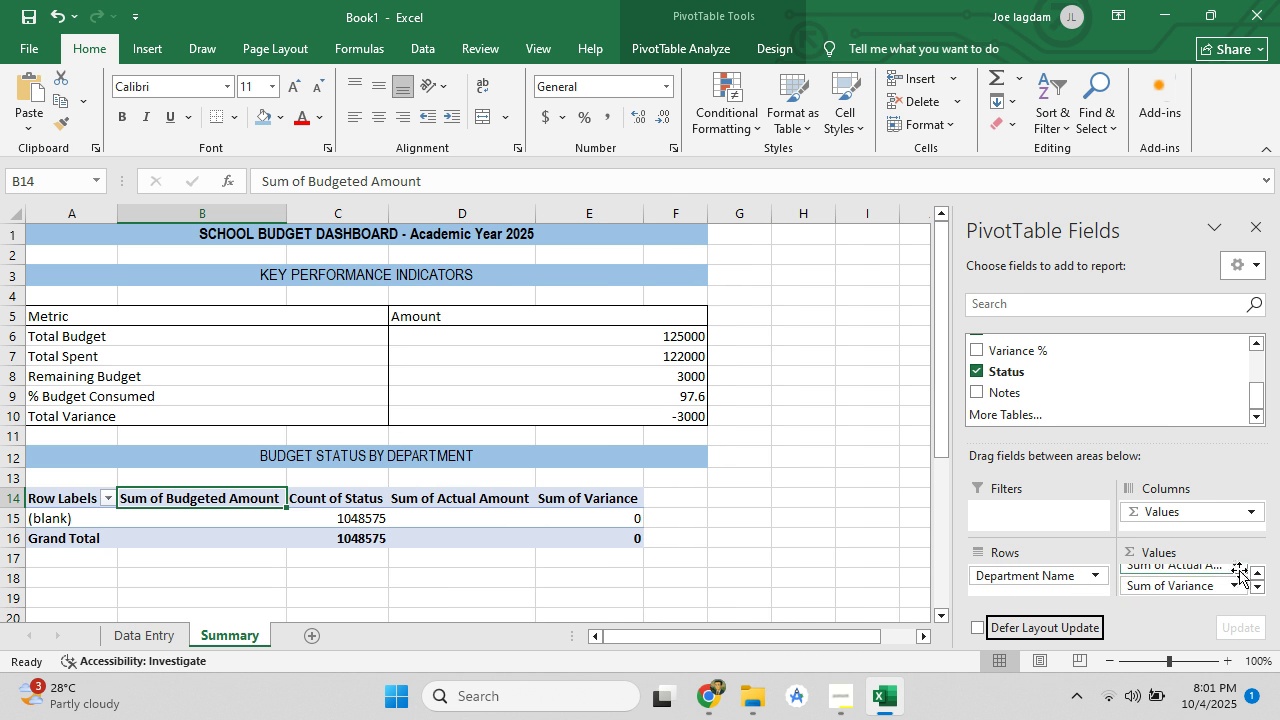 
scroll: coordinate [1220, 576], scroll_direction: up, amount: 2.0
 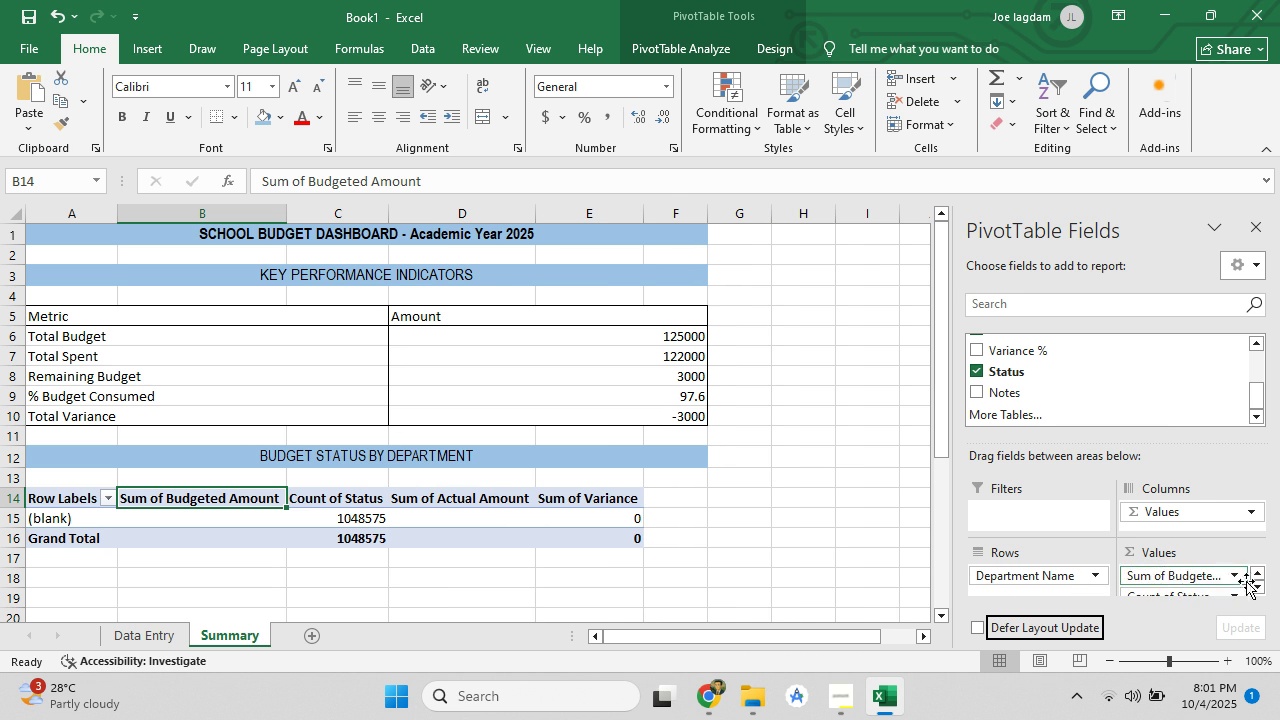 
scroll: coordinate [1253, 582], scroll_direction: down, amount: 2.0
 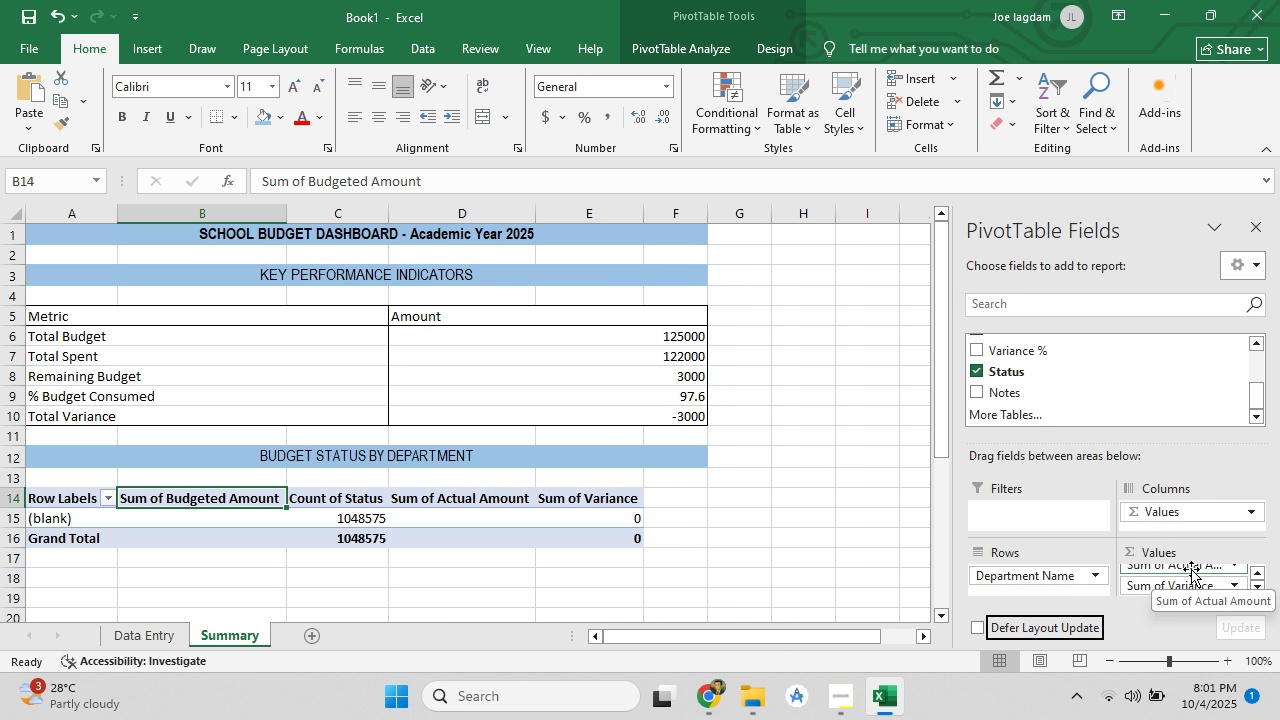 
wait(6.81)
 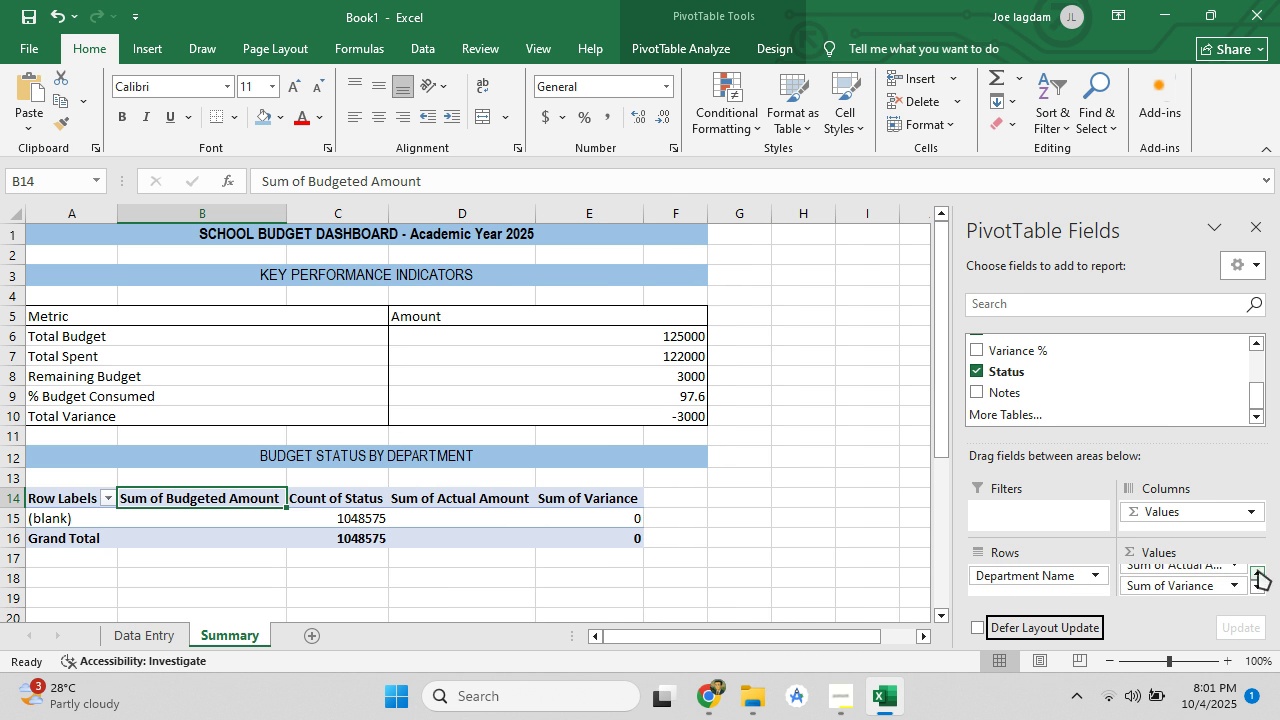 
left_click_drag(start_coordinate=[1191, 569], to_coordinate=[1083, 594])
 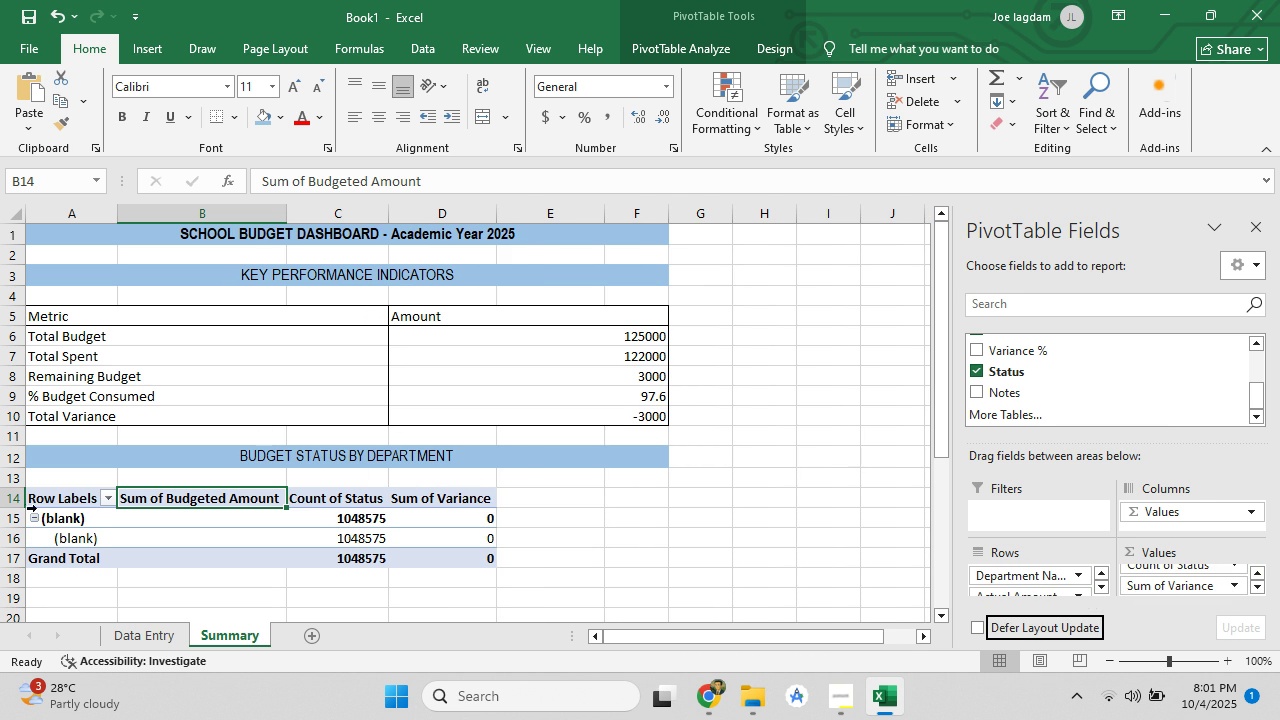 
left_click([42, 519])
 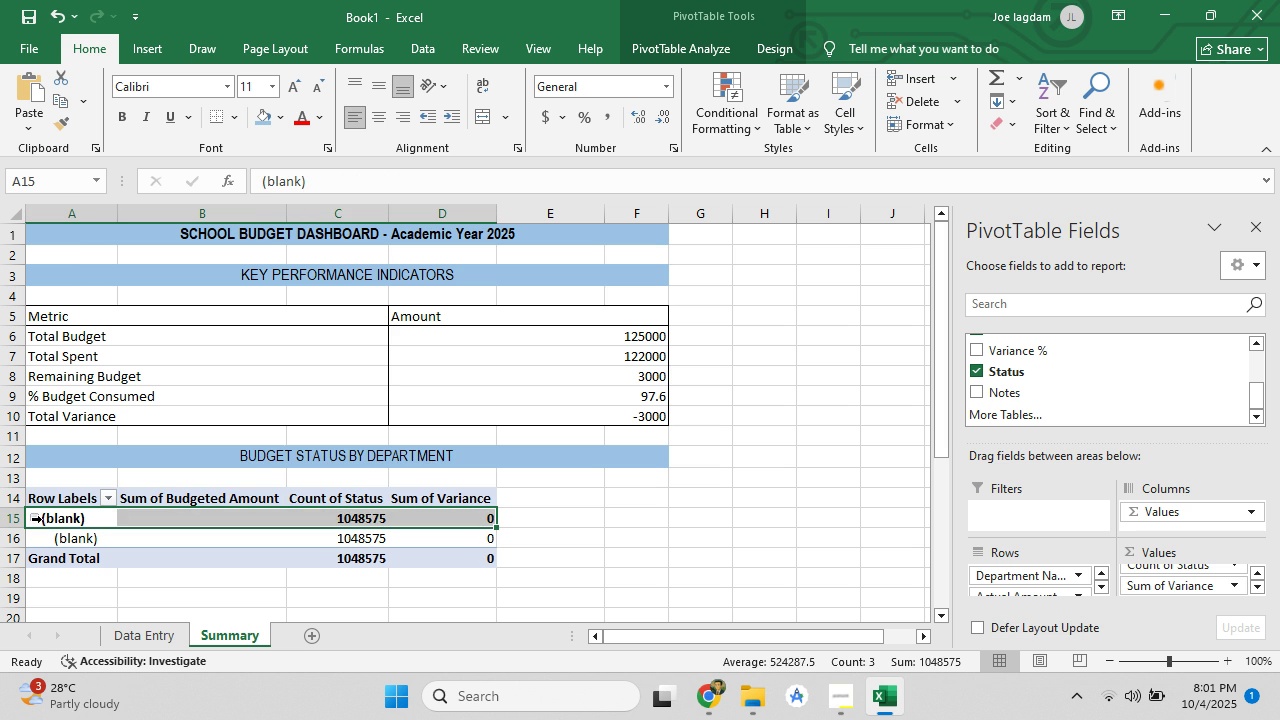 
left_click([42, 519])
 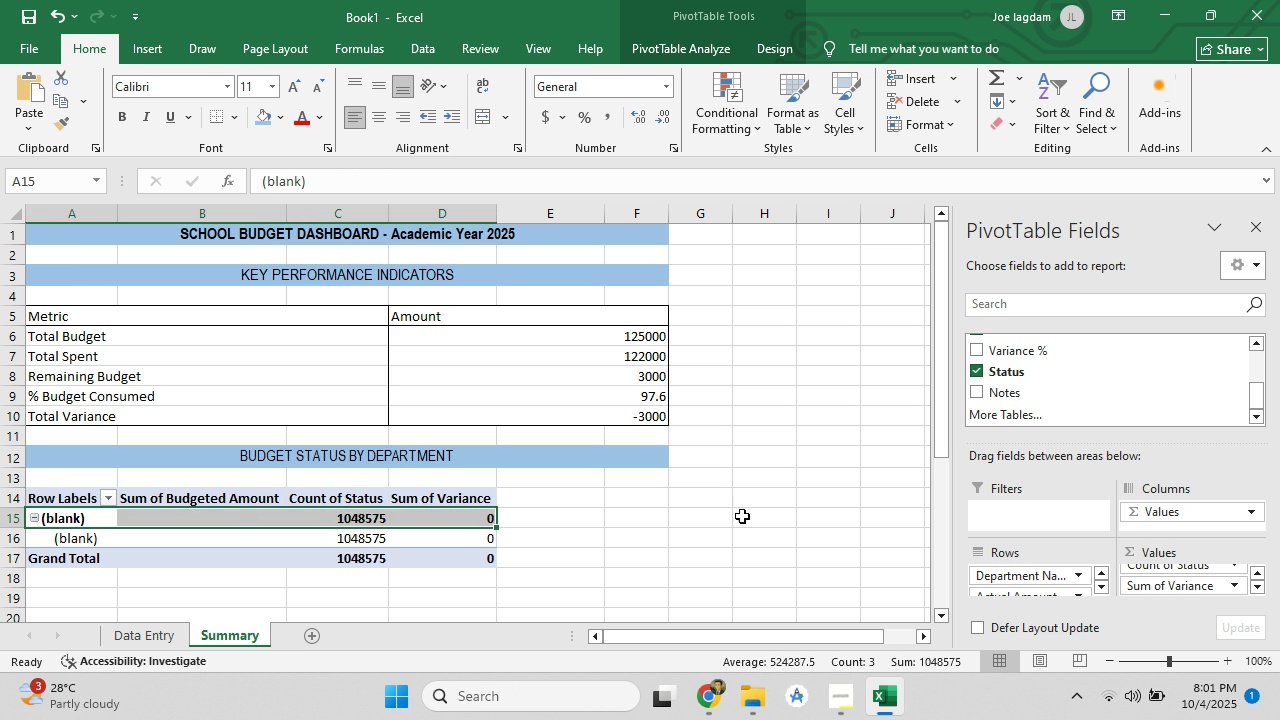 
scroll: coordinate [999, 600], scroll_direction: down, amount: 5.0
 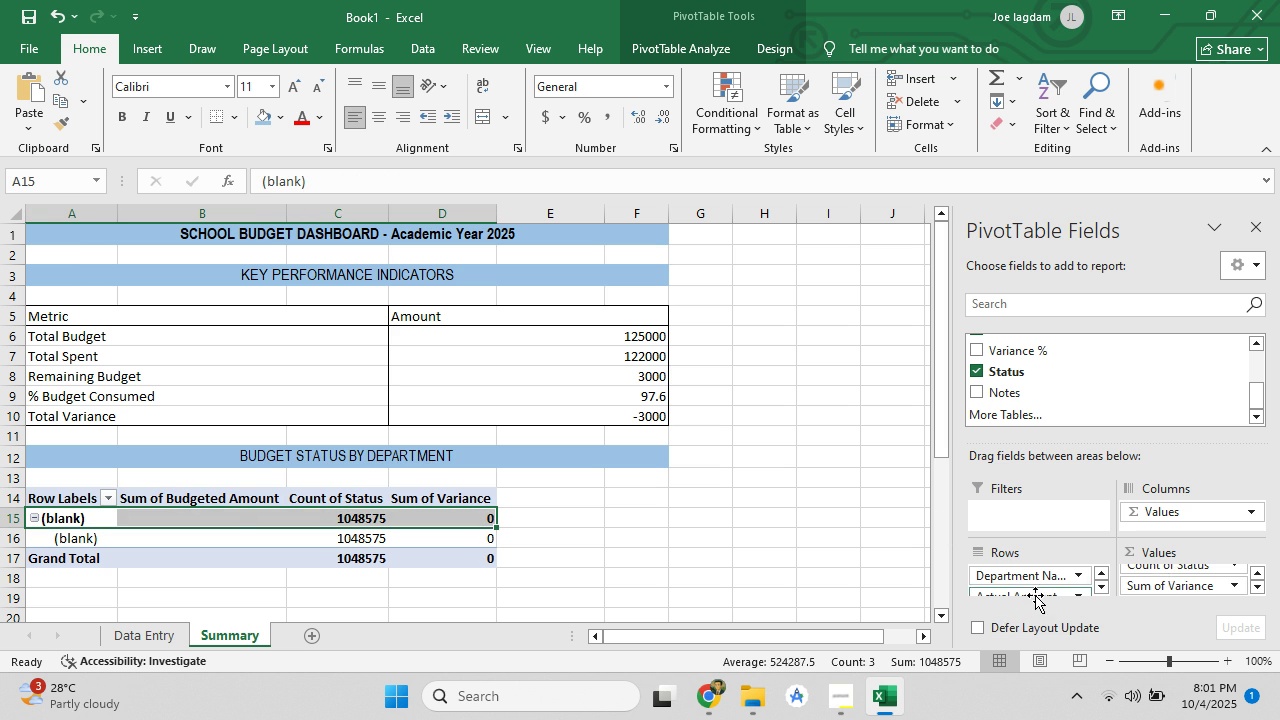 
left_click_drag(start_coordinate=[1037, 593], to_coordinate=[1159, 576])
 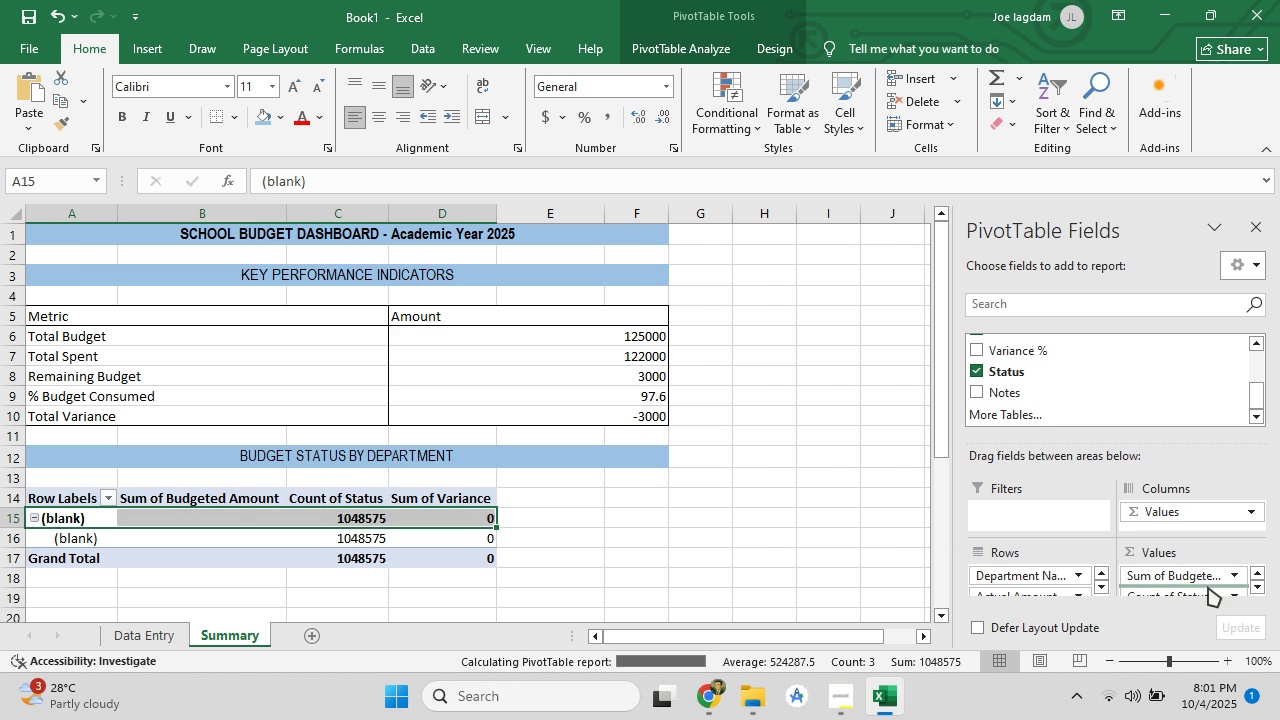 
scroll: coordinate [1205, 588], scroll_direction: down, amount: 8.0
 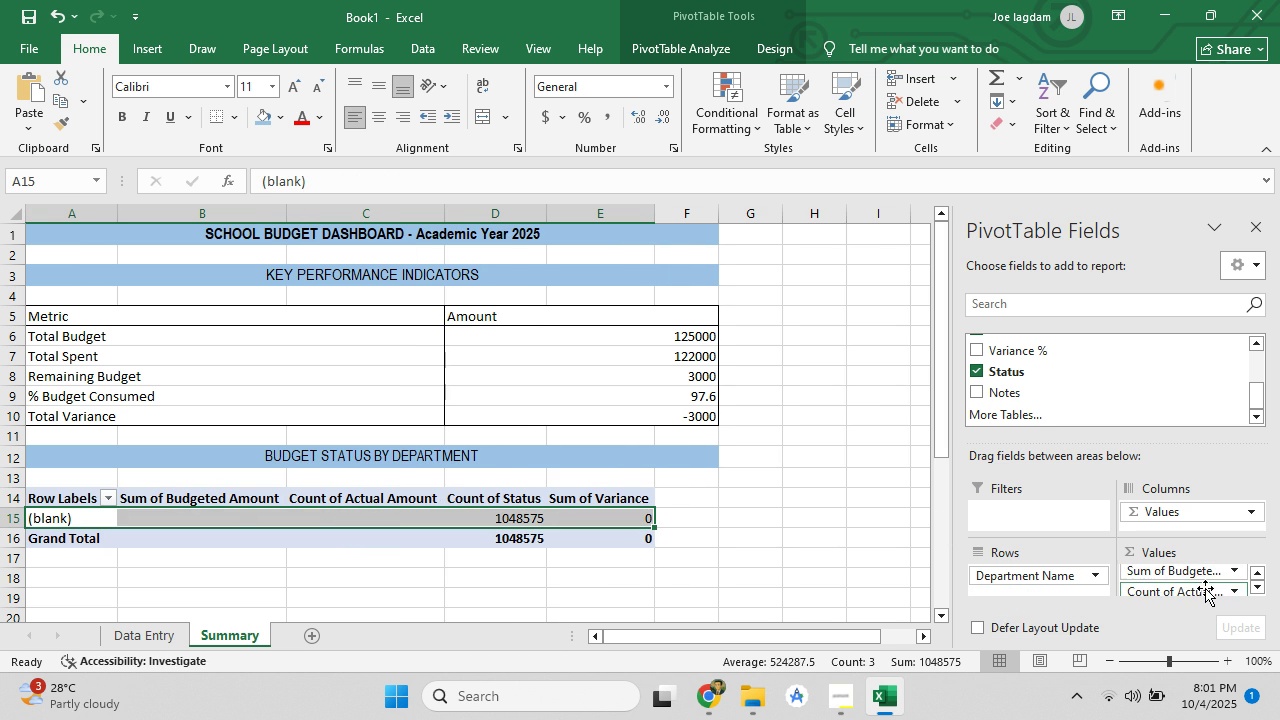 
scroll: coordinate [1204, 588], scroll_direction: up, amount: 2.0
 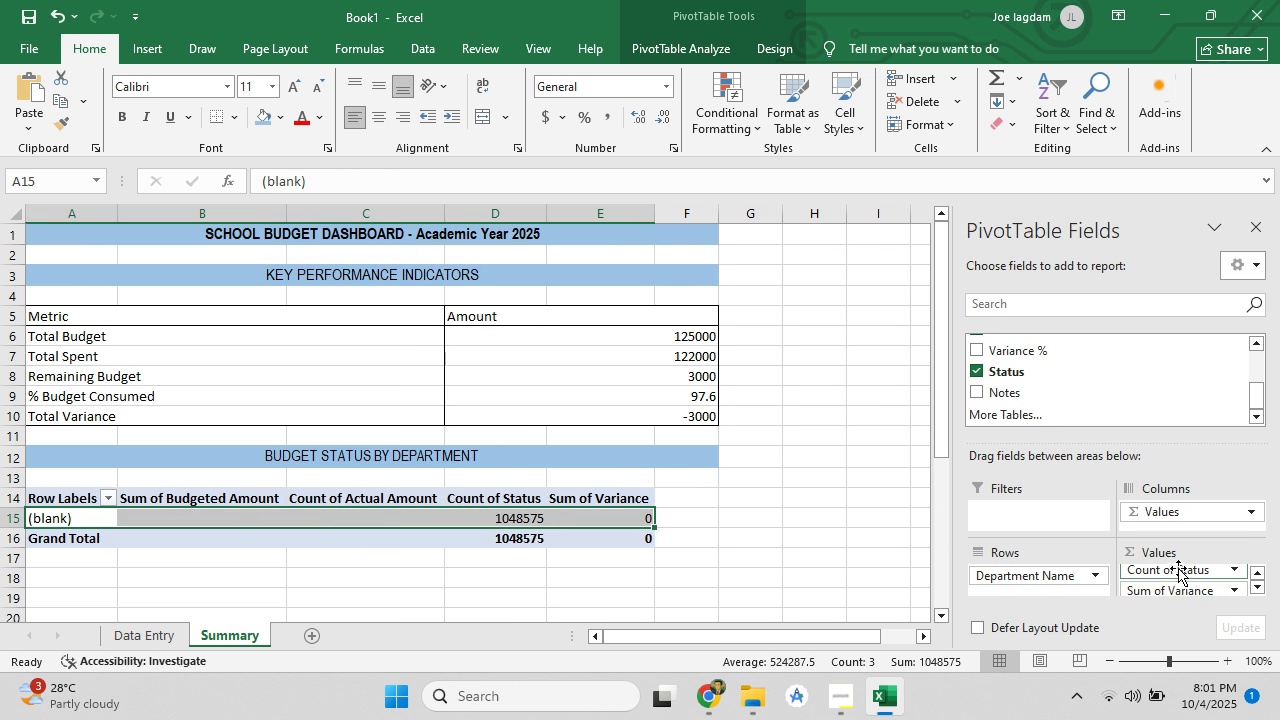 
left_click_drag(start_coordinate=[1178, 568], to_coordinate=[1041, 586])
 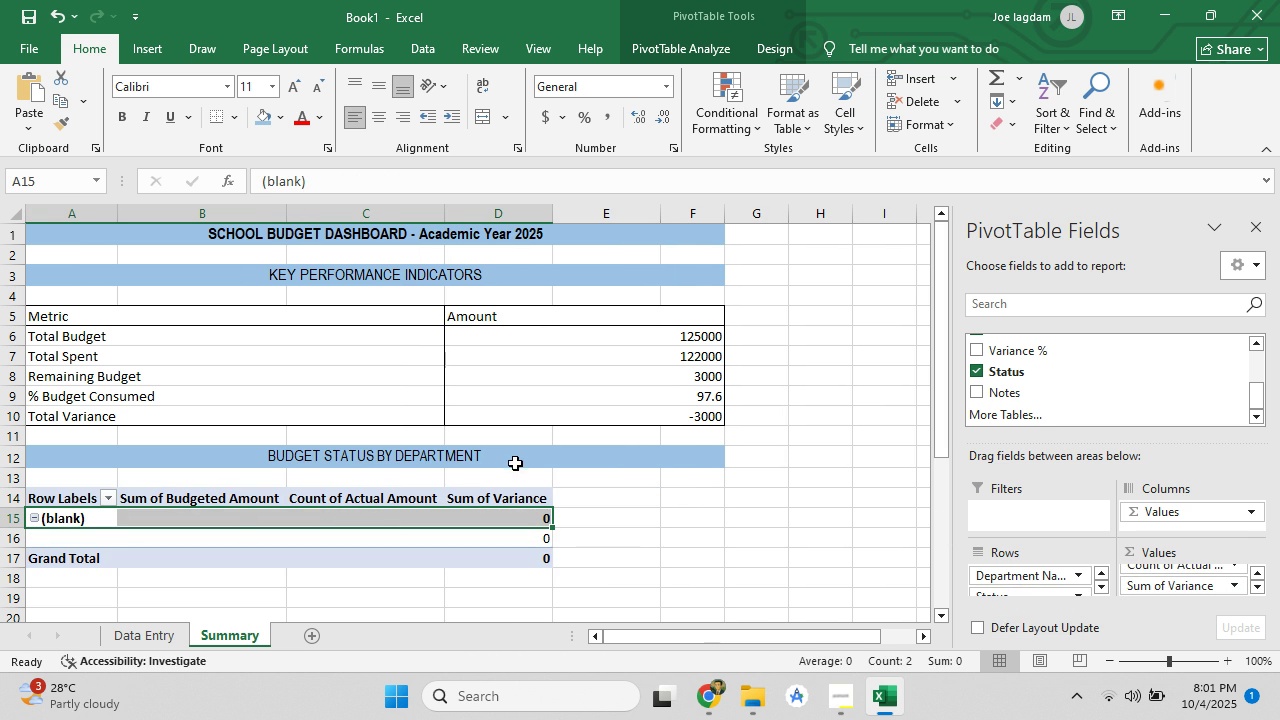 
wait(5.18)
 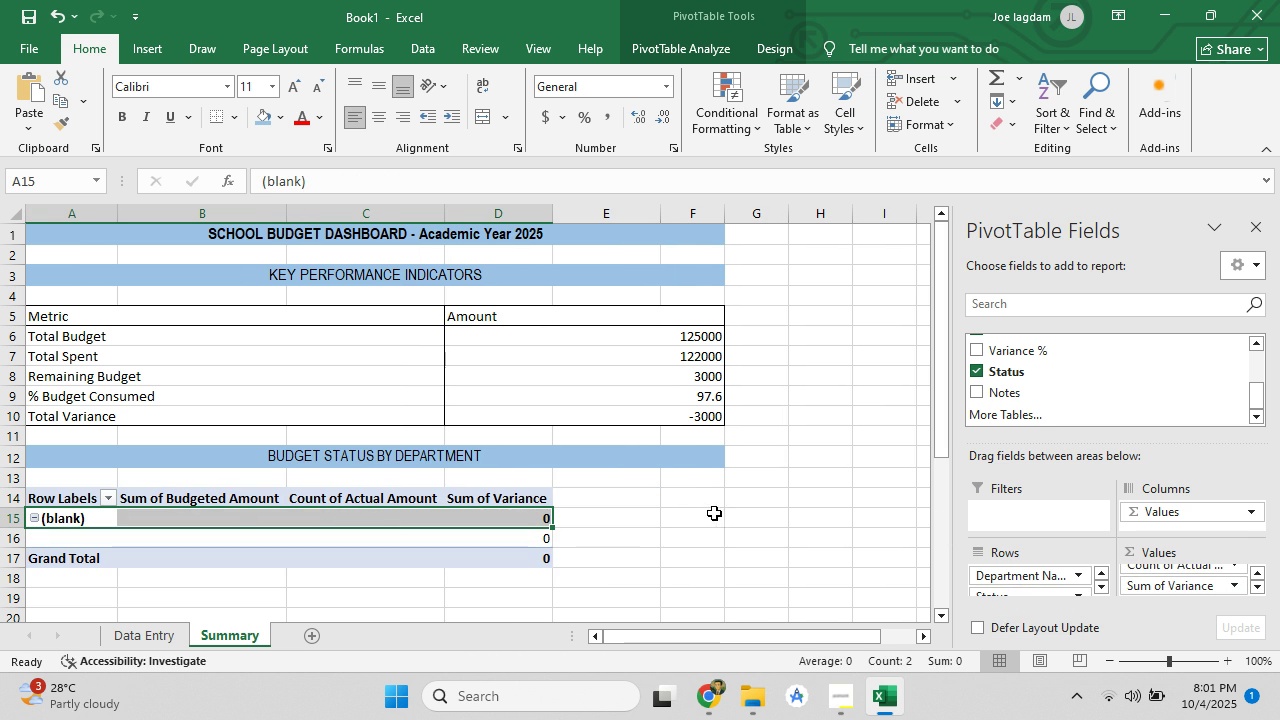 
left_click([95, 533])
 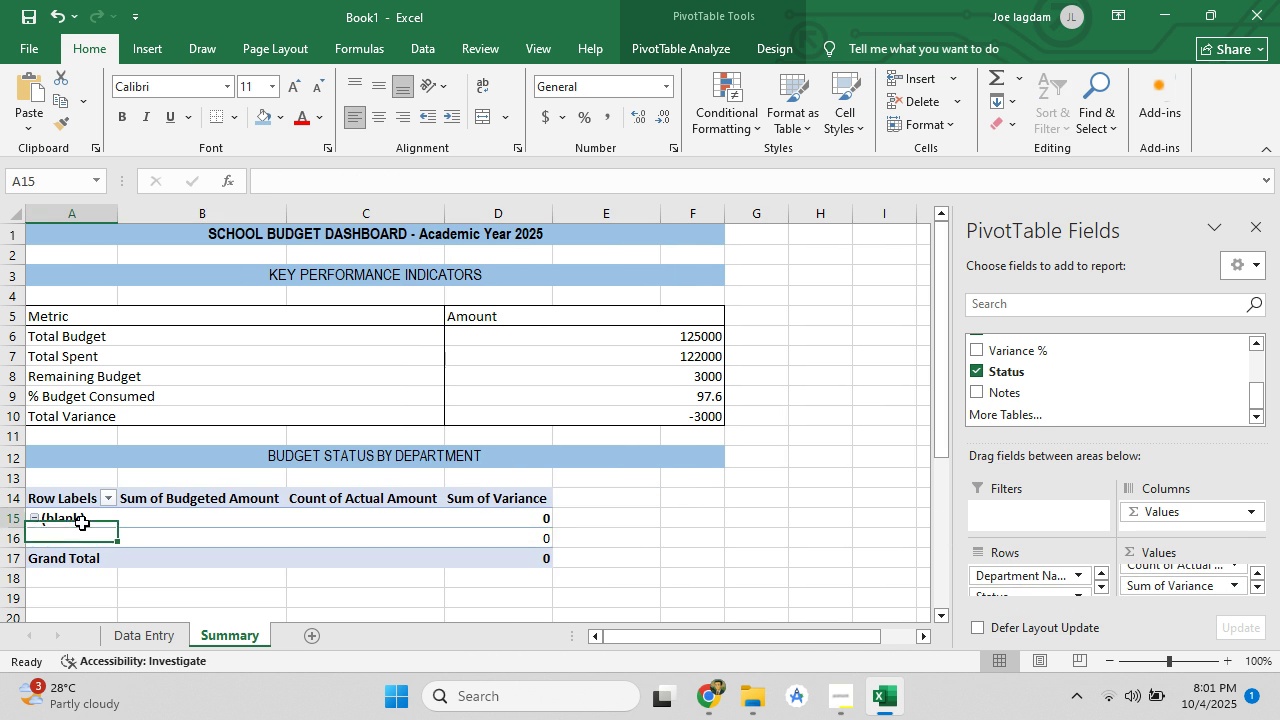 
left_click([82, 523])
 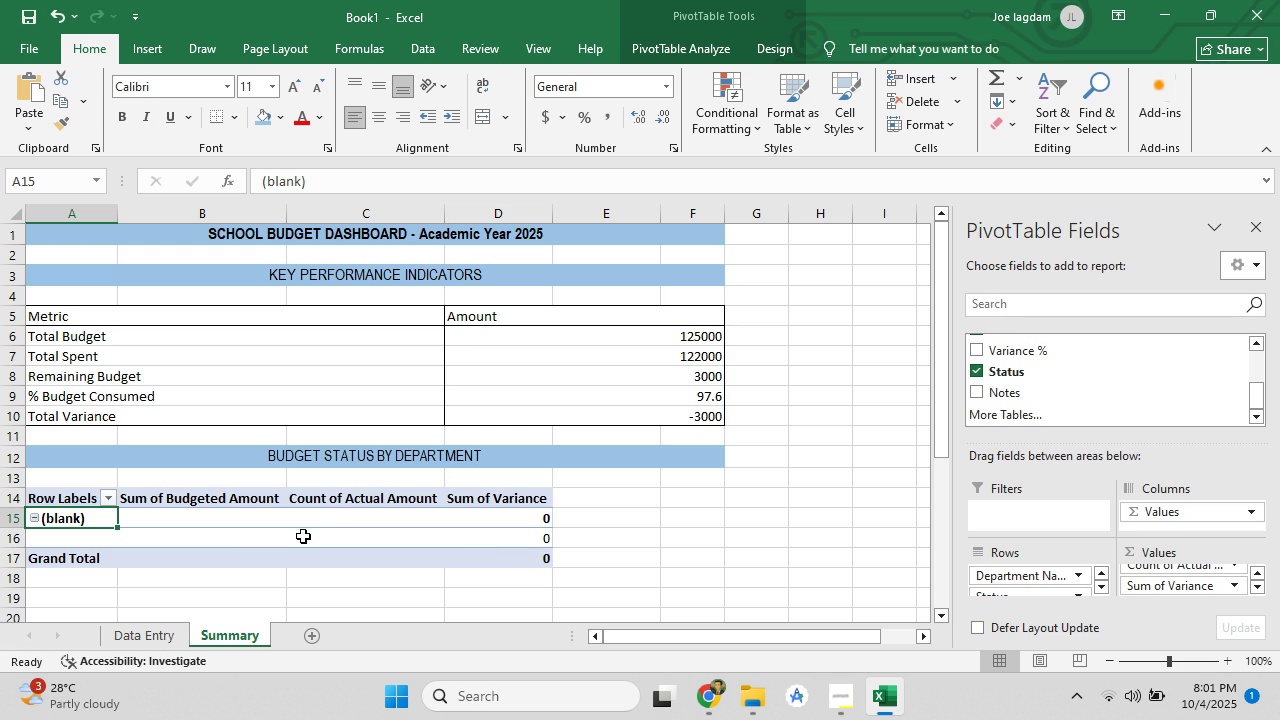 
scroll: coordinate [433, 435], scroll_direction: up, amount: 7.0
 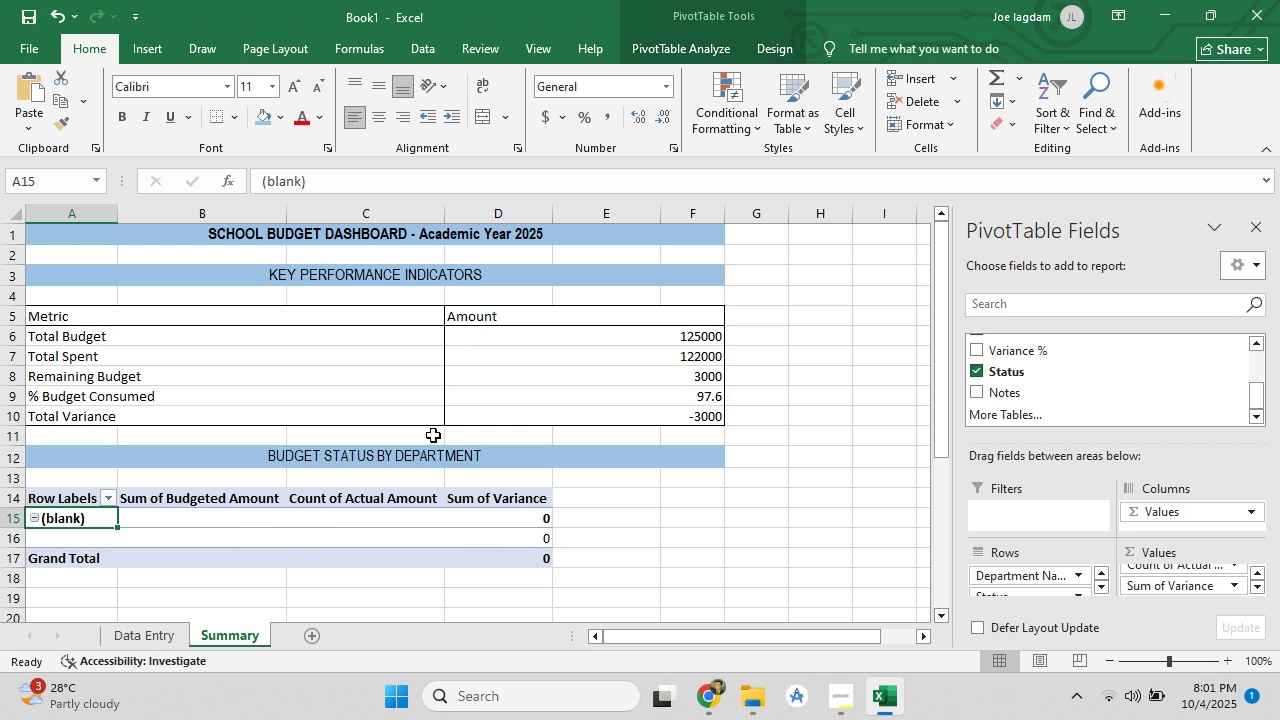 
scroll: coordinate [423, 440], scroll_direction: down, amount: 3.0
 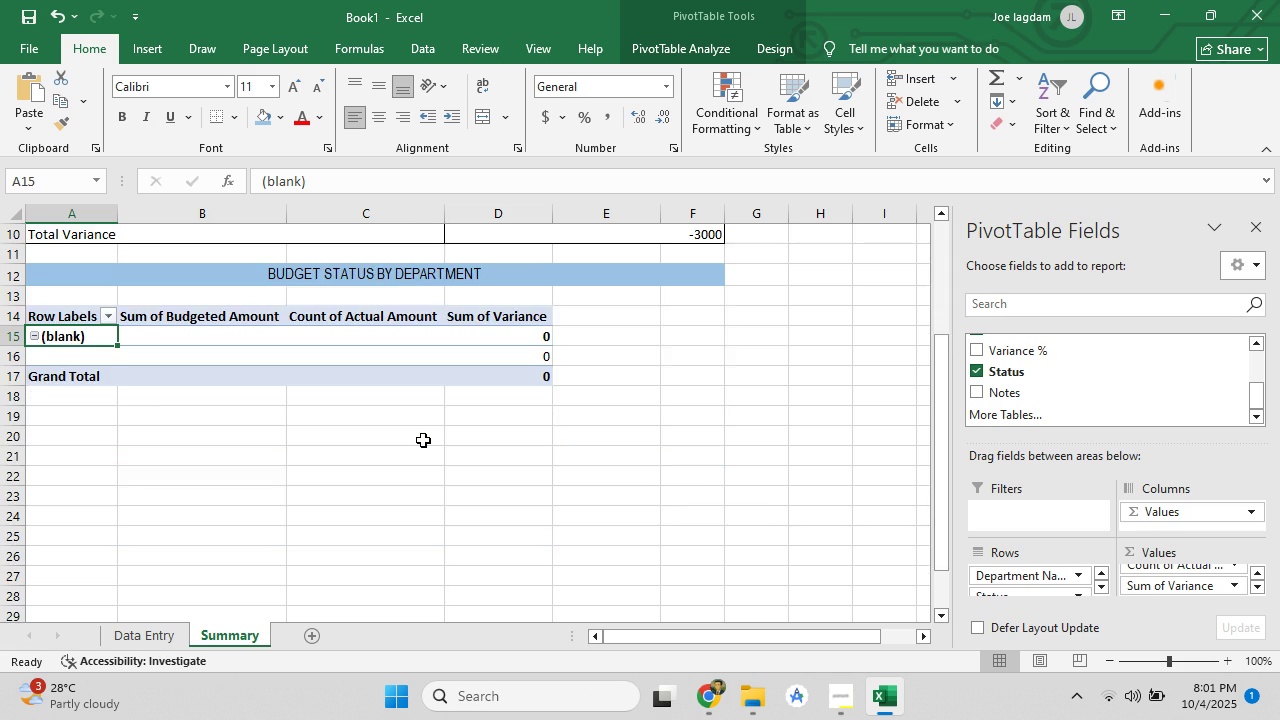 
scroll: coordinate [423, 440], scroll_direction: up, amount: 2.0
 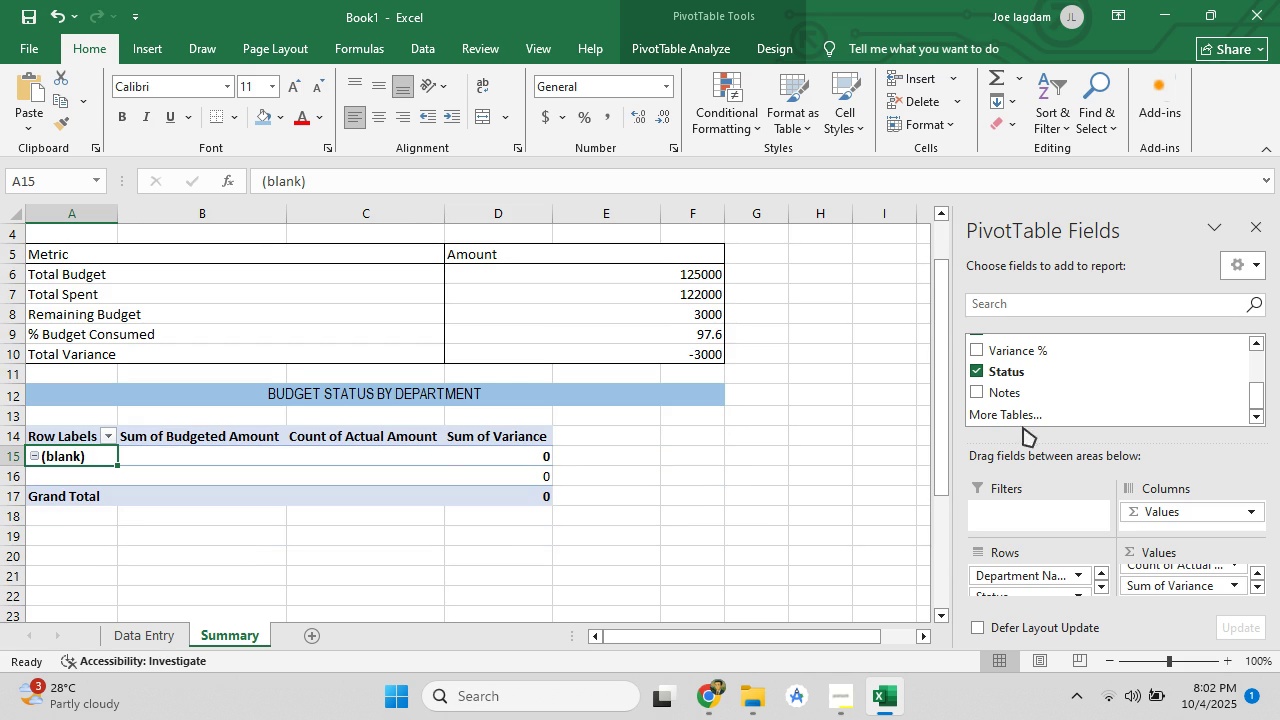 
left_click([1029, 418])
 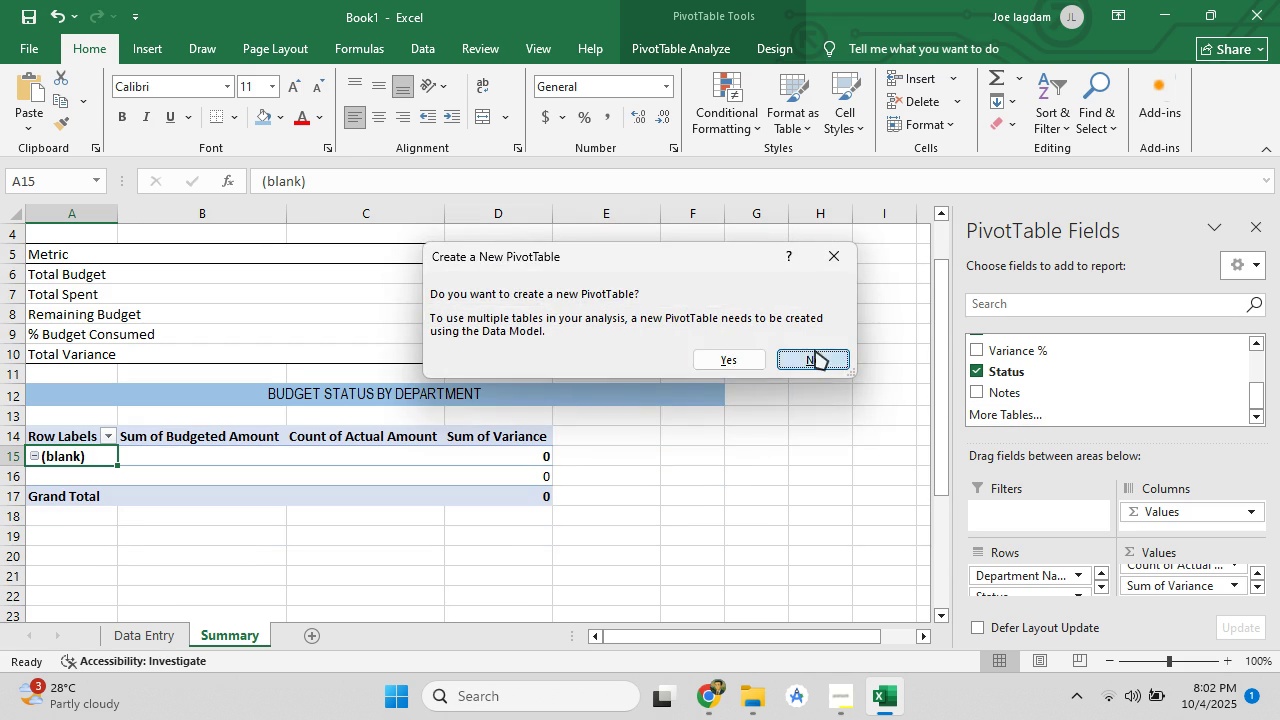 
left_click([815, 350])
 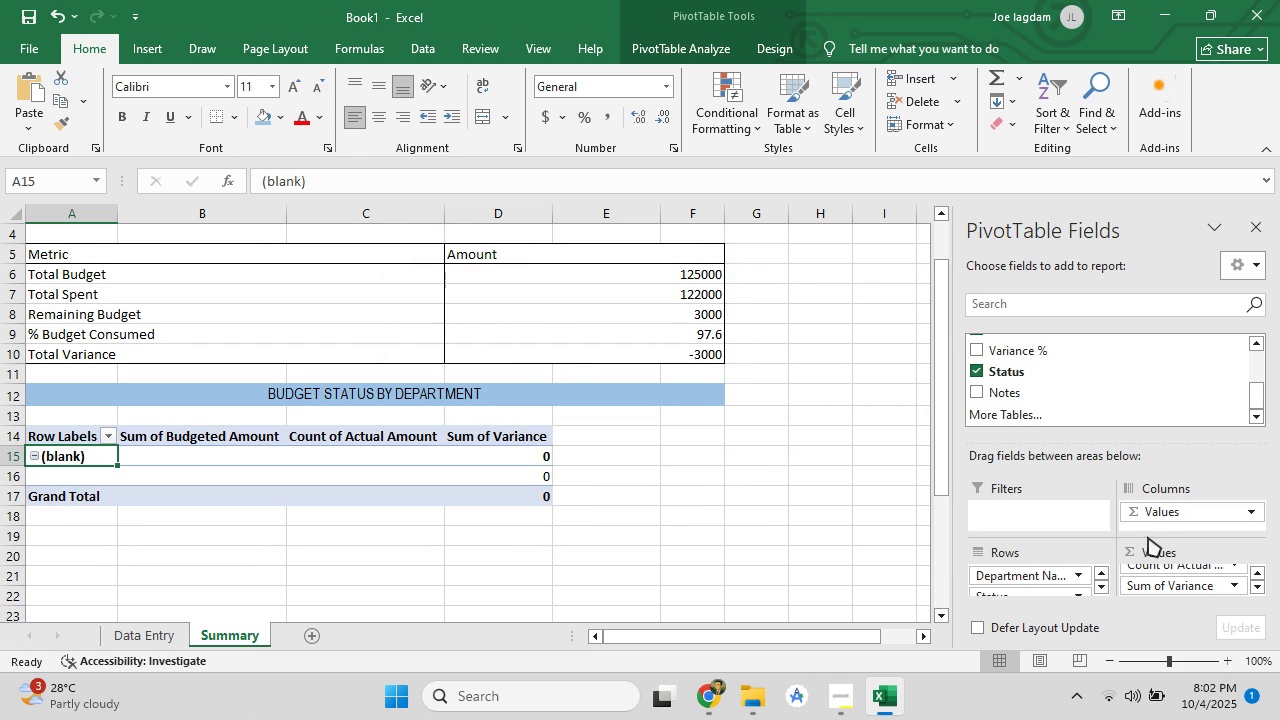 
scroll: coordinate [1029, 582], scroll_direction: down, amount: 8.0
 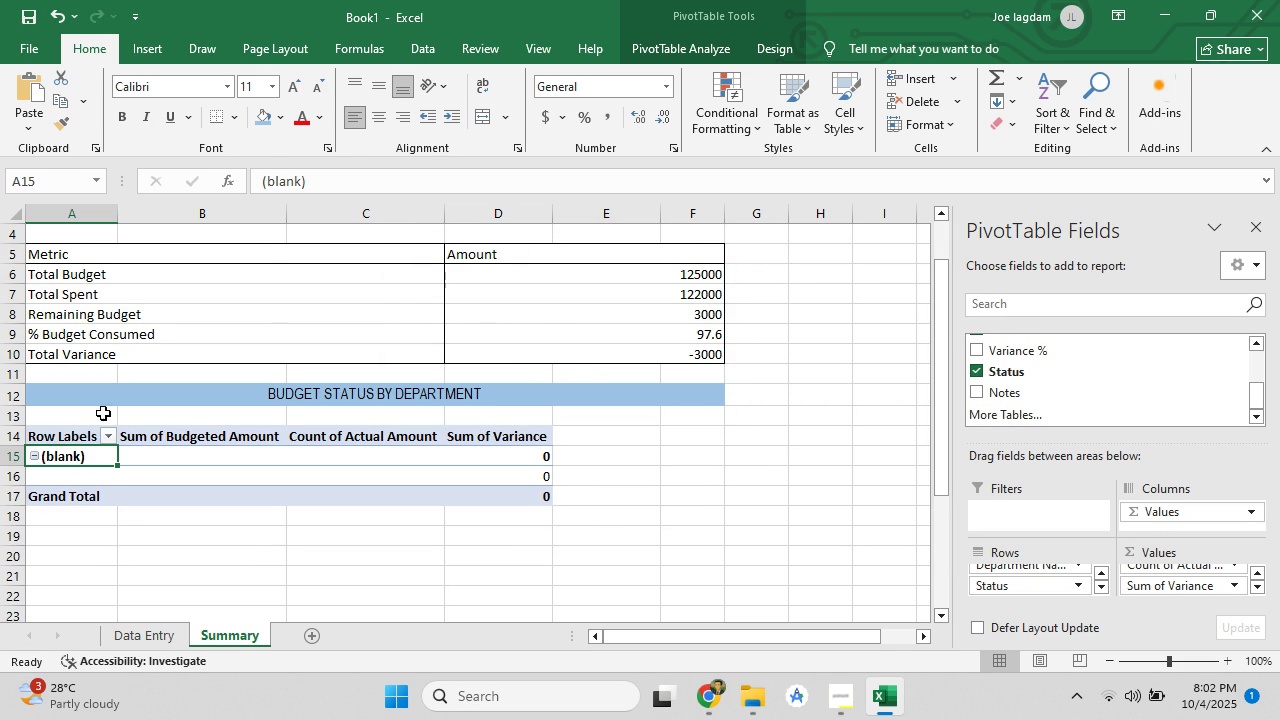 
left_click([111, 432])
 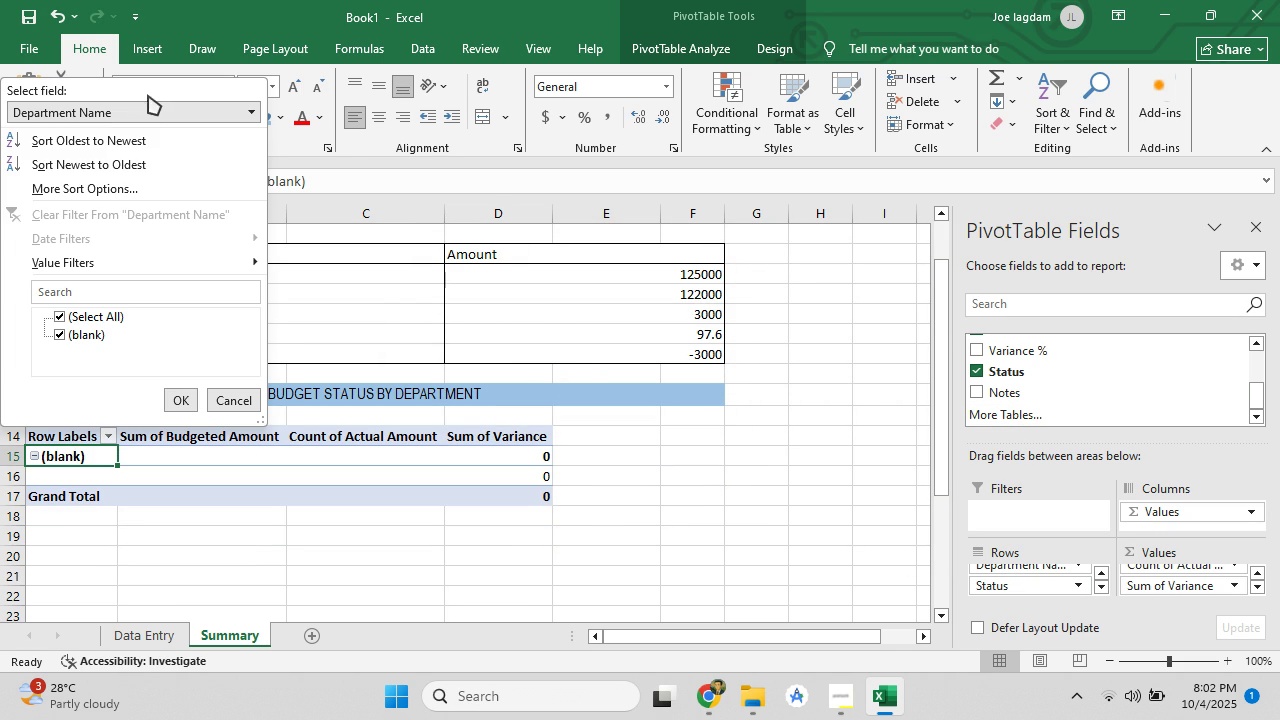 
left_click([150, 115])
 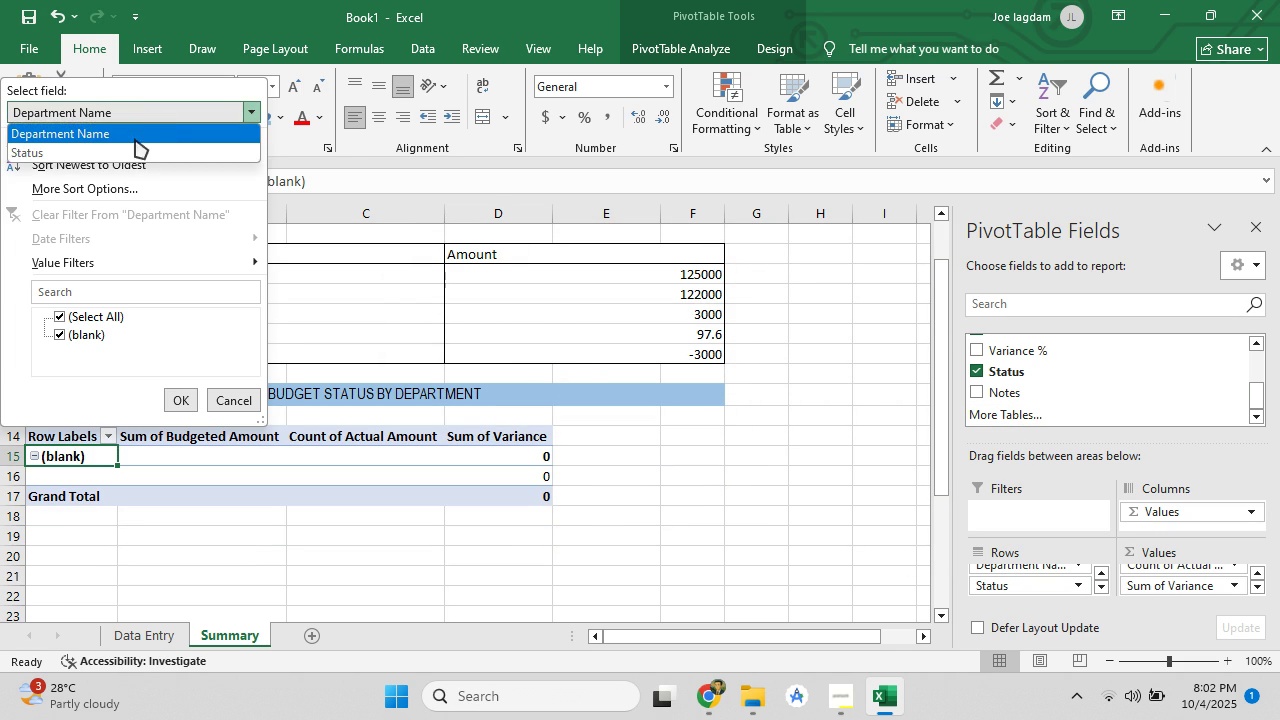 
left_click([135, 134])
 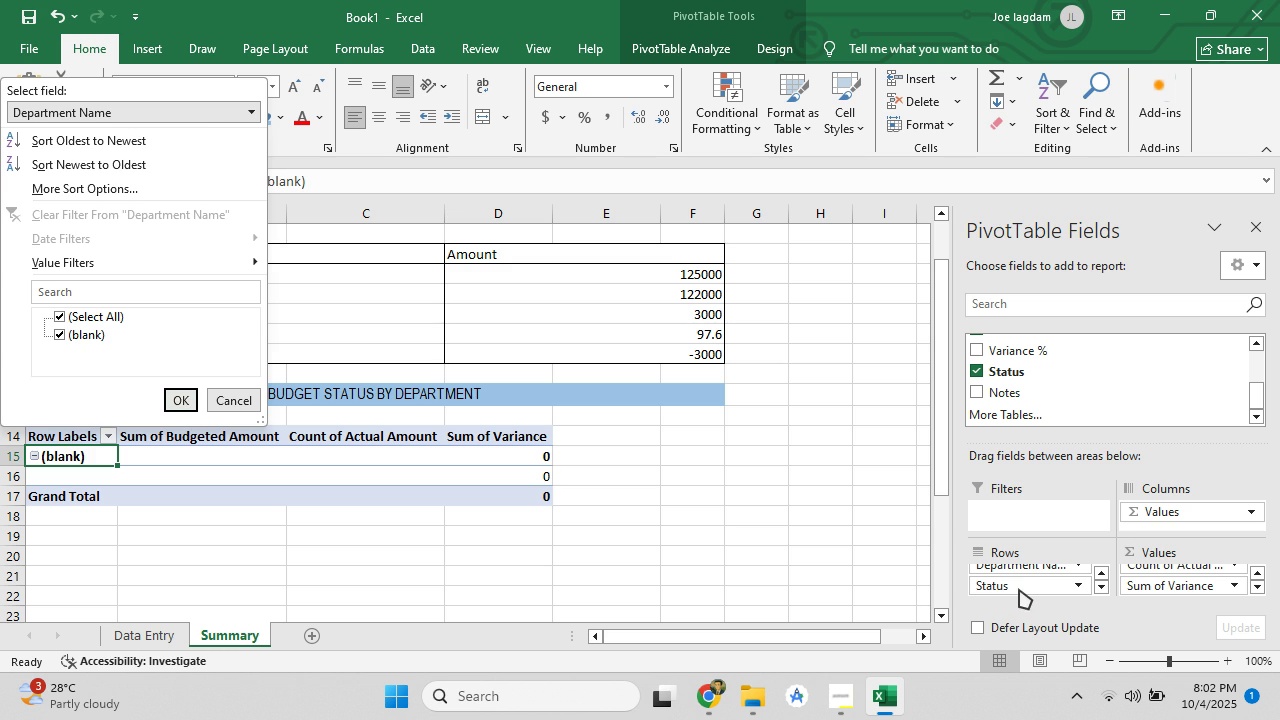 
left_click_drag(start_coordinate=[1019, 589], to_coordinate=[1151, 522])
 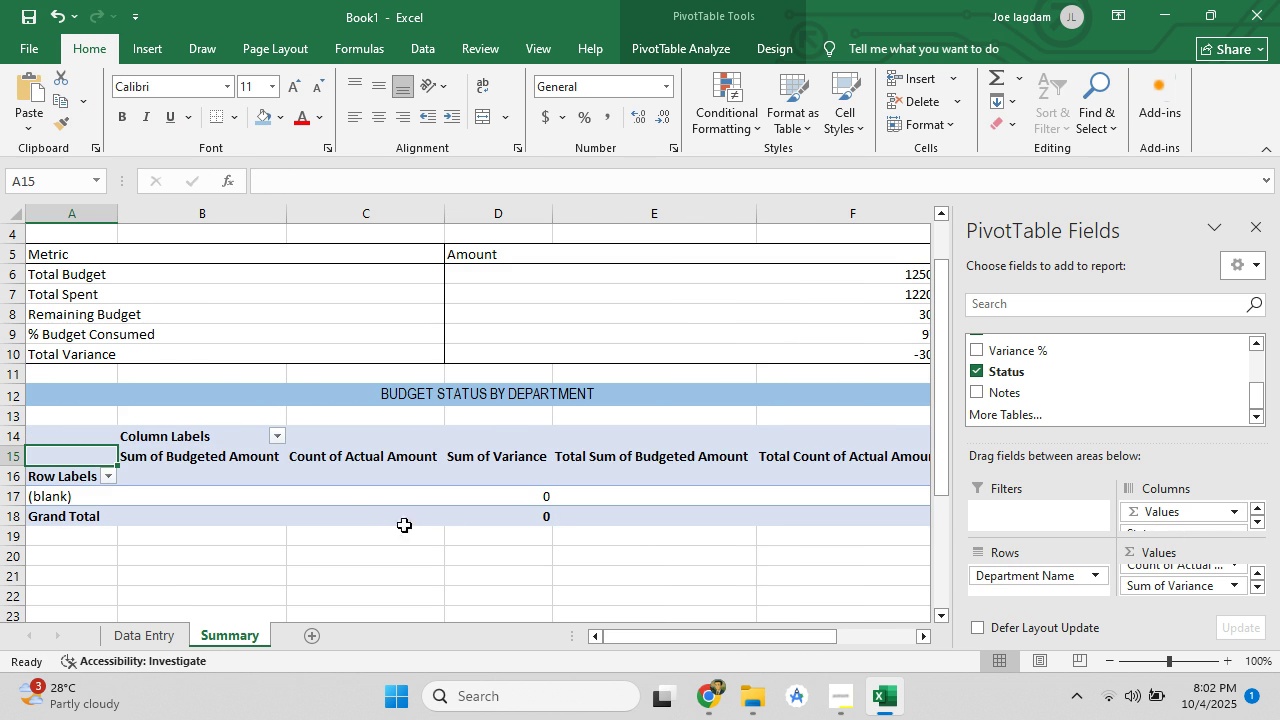 
left_click([274, 436])
 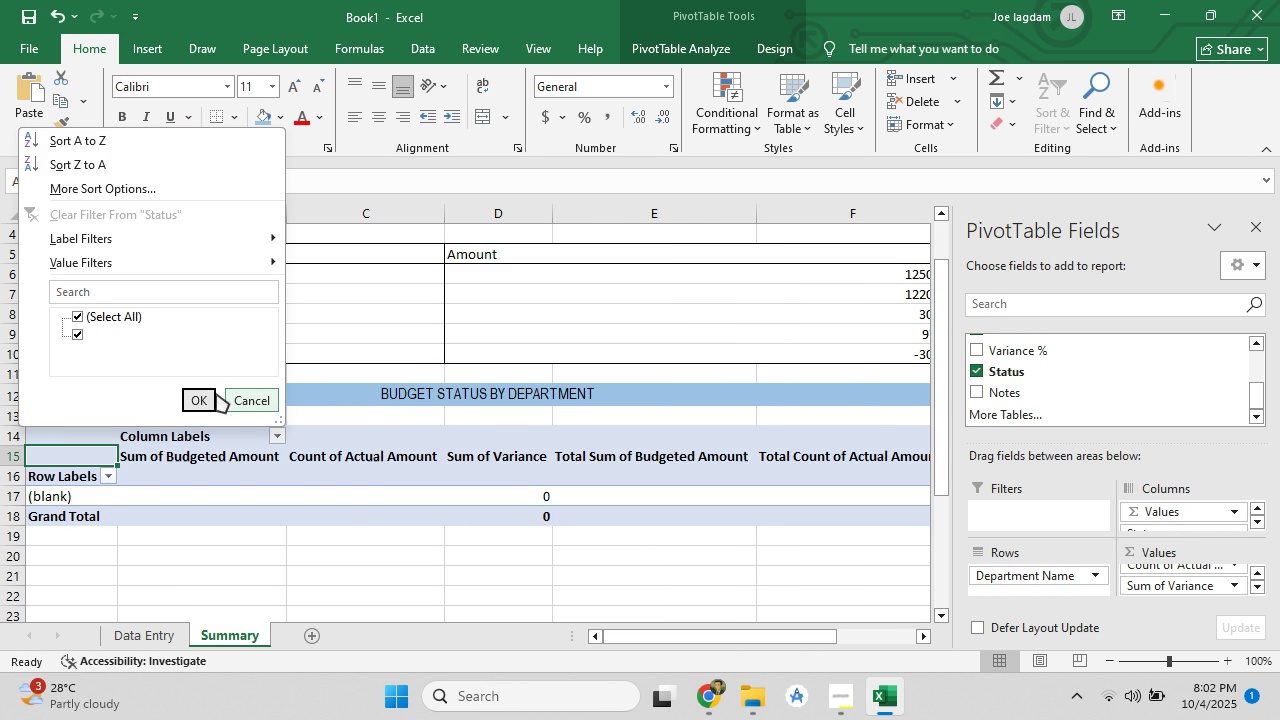 
left_click([212, 392])
 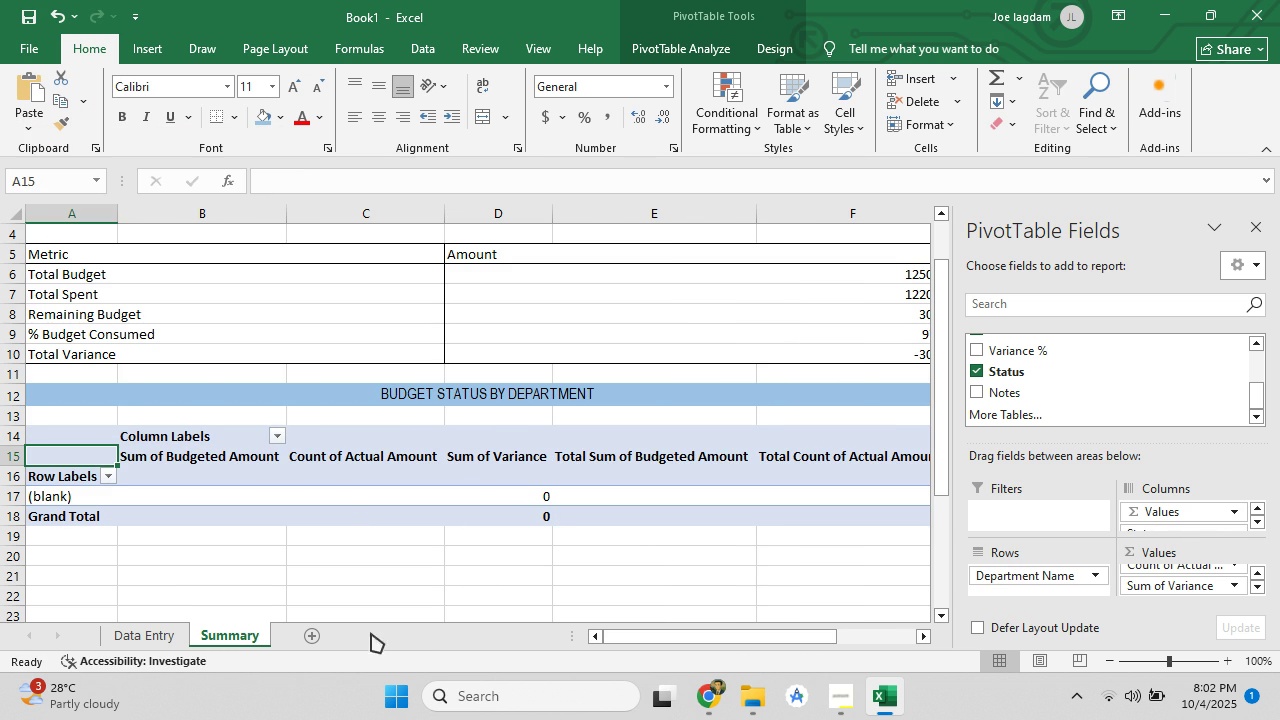 
scroll: coordinate [508, 571], scroll_direction: down, amount: 3.0
 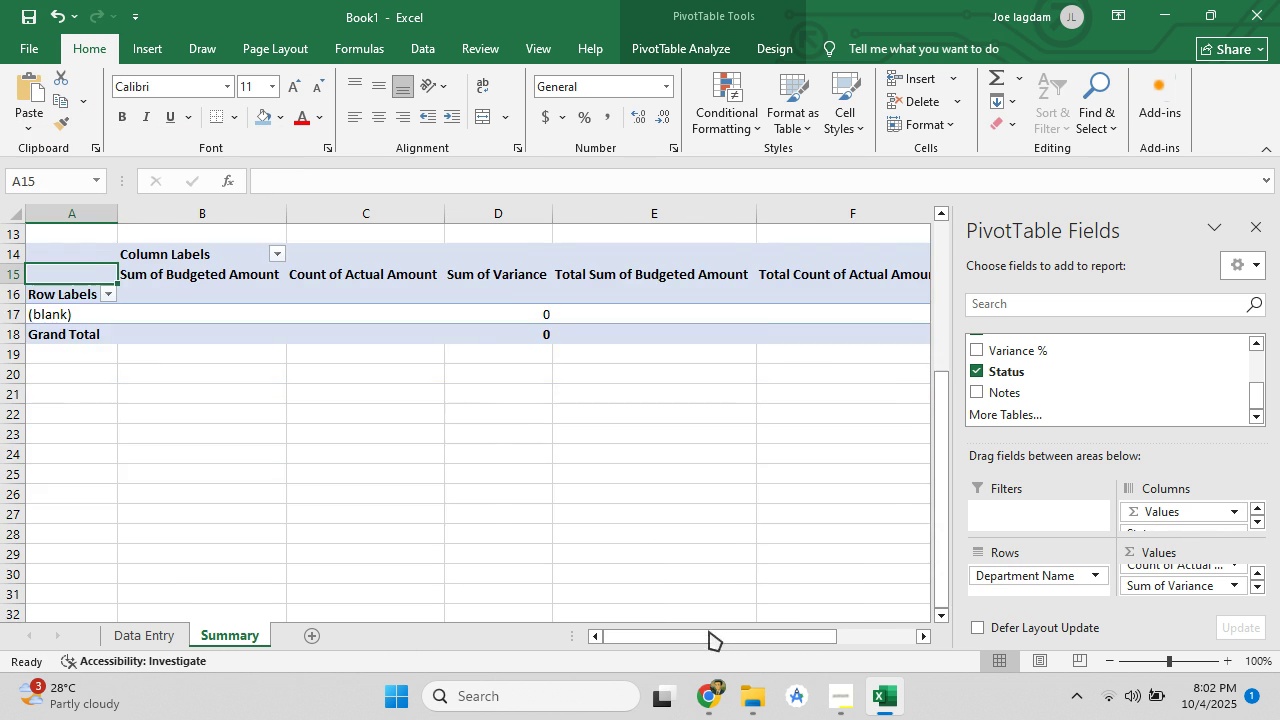 
left_click_drag(start_coordinate=[706, 637], to_coordinate=[705, 628])
 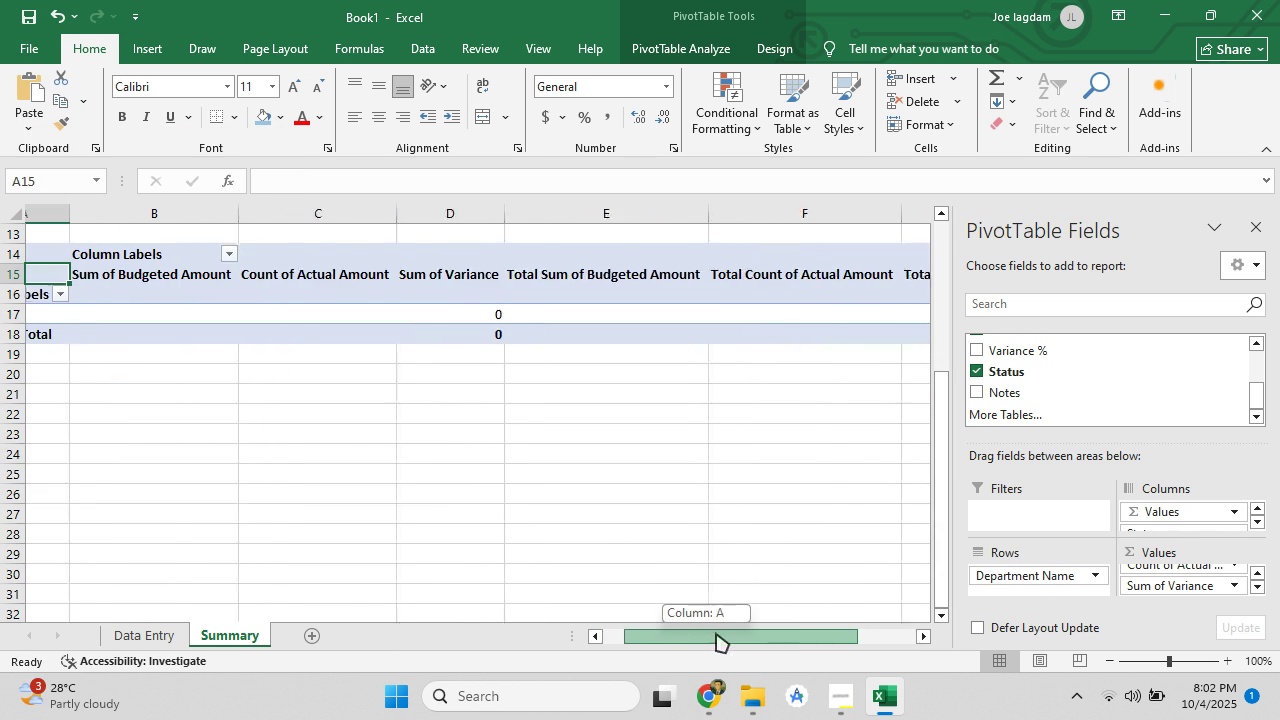 
left_click_drag(start_coordinate=[698, 624], to_coordinate=[759, 625])
 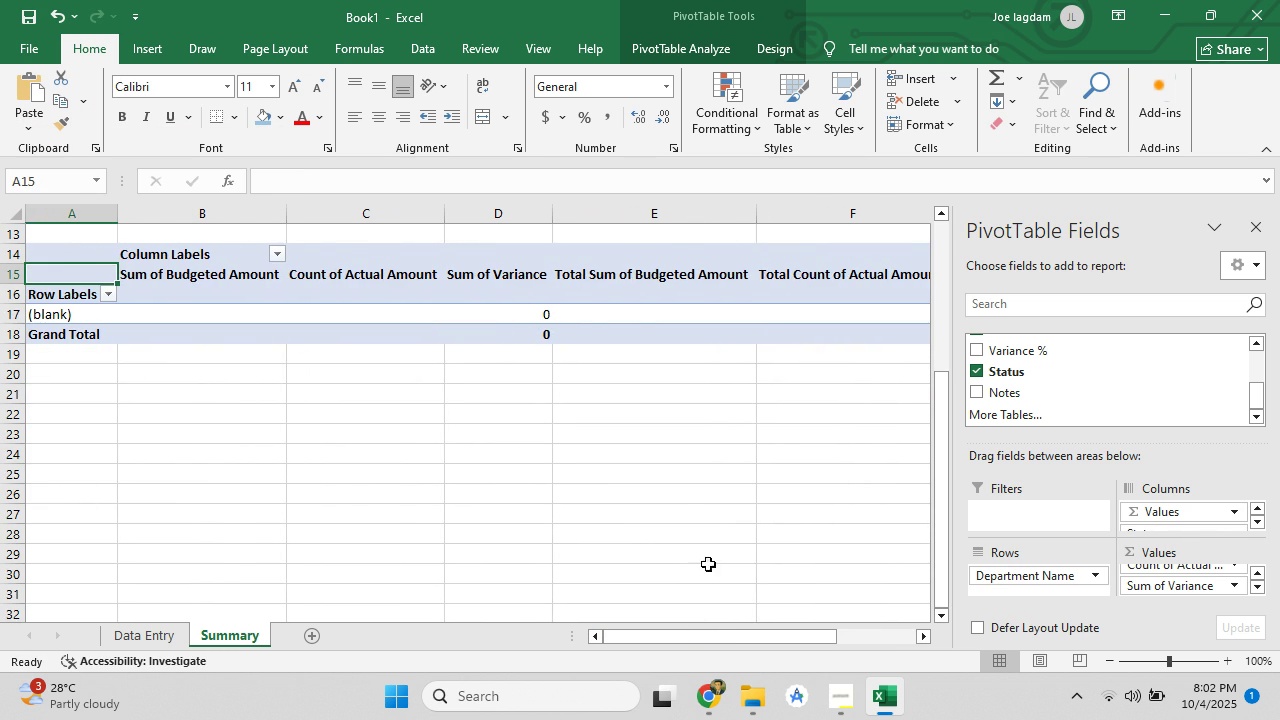 
scroll: coordinate [670, 500], scroll_direction: down, amount: 3.0
 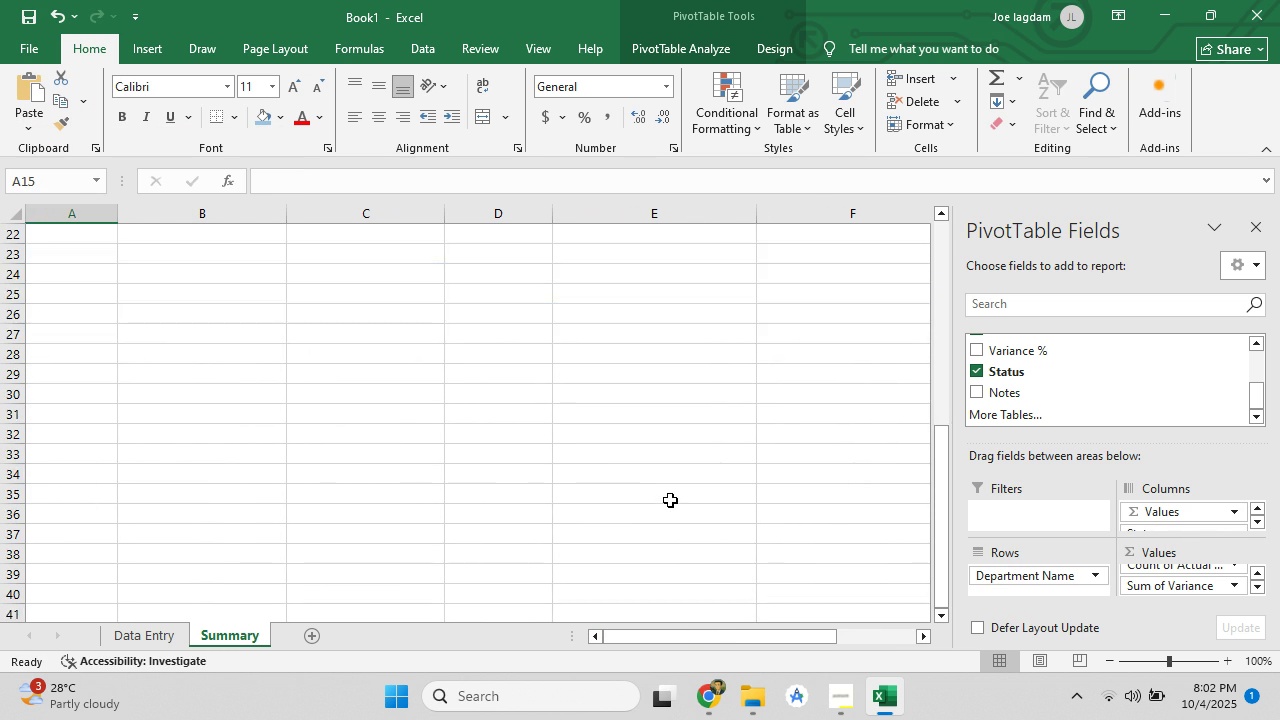 
hold_key(key=MetaLeft, duration=0.93)
scroll: coordinate [670, 500], scroll_direction: up, amount: 3.0
 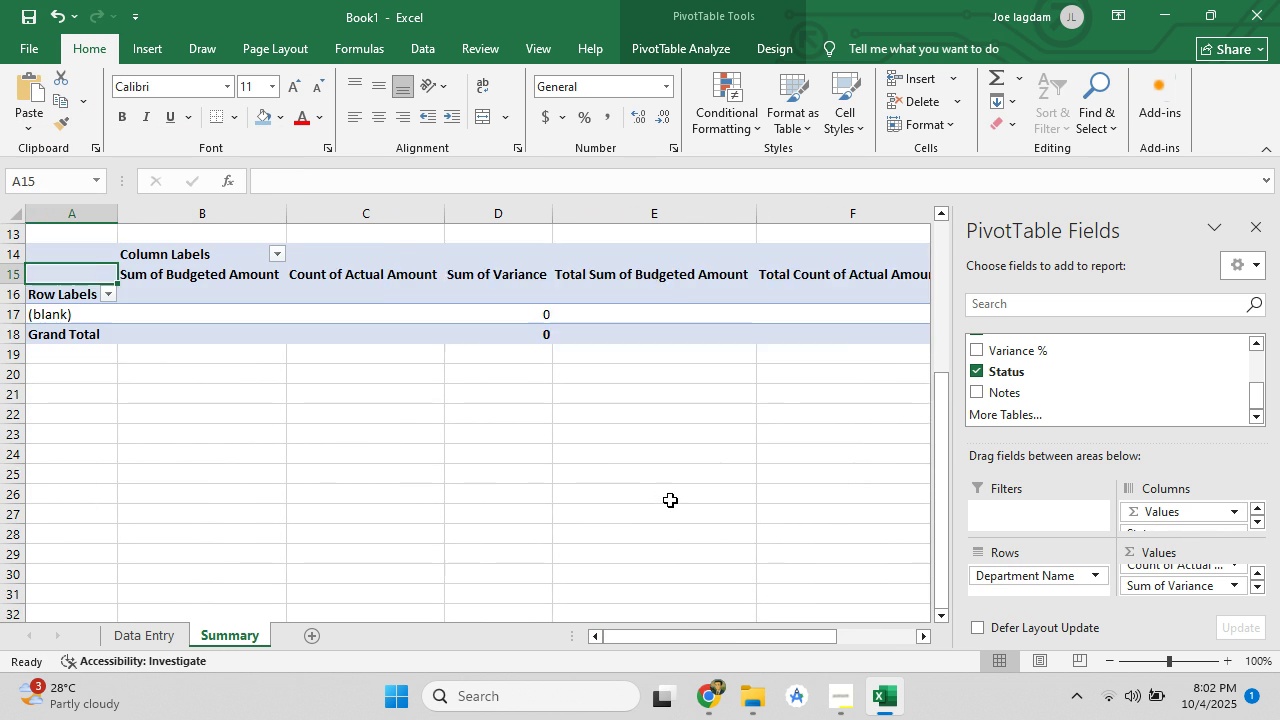 
hold_key(key=ControlLeft, duration=0.49)
 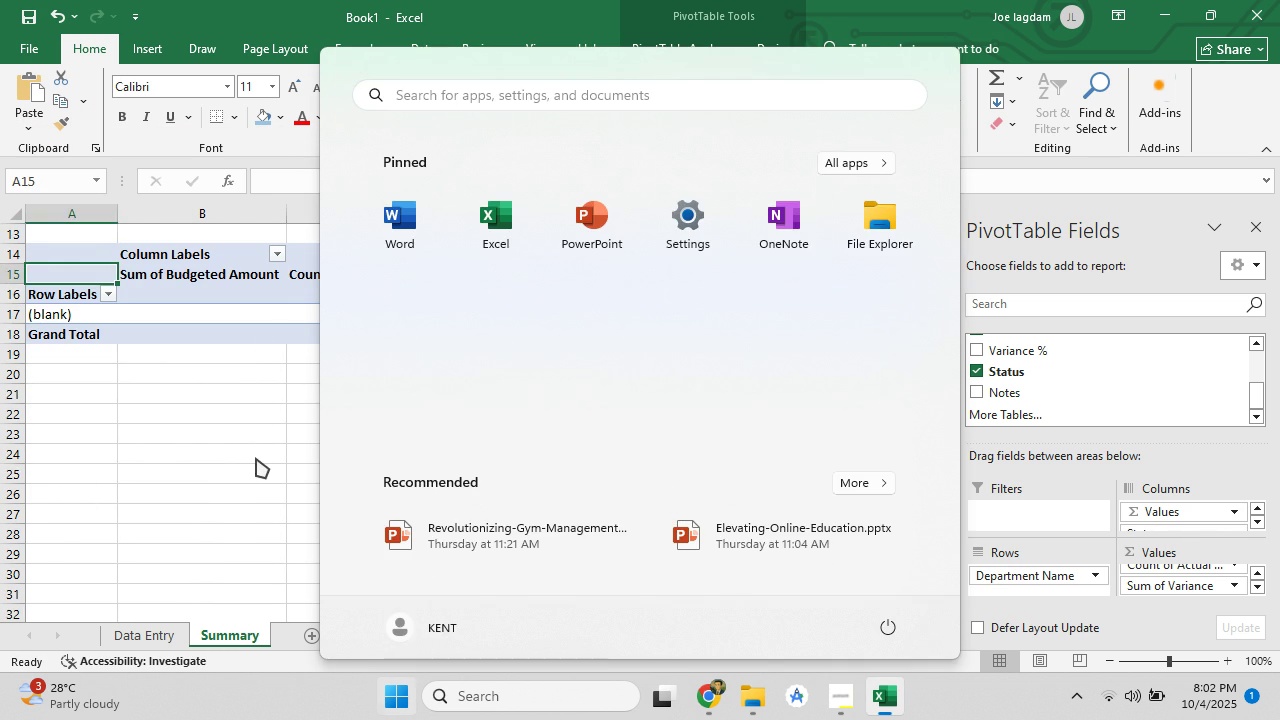 
scroll: coordinate [340, 473], scroll_direction: down, amount: 3.0
 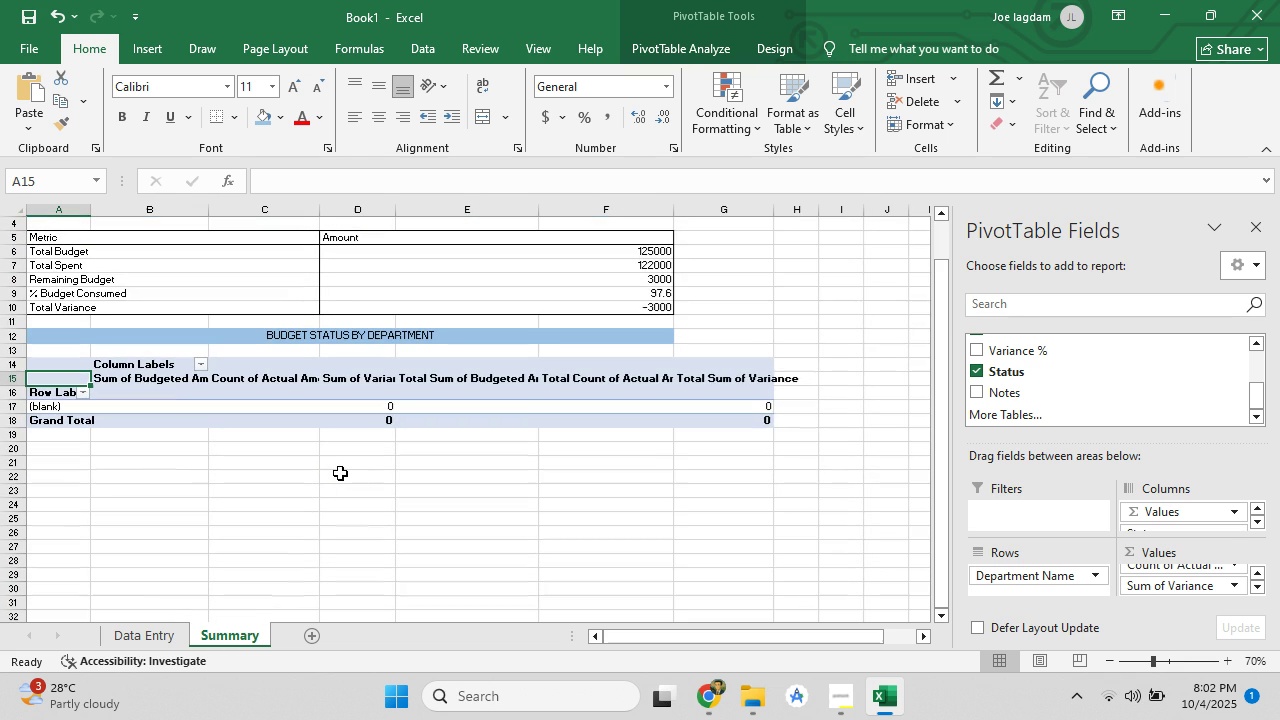 
hold_key(key=ControlLeft, duration=1.53)
 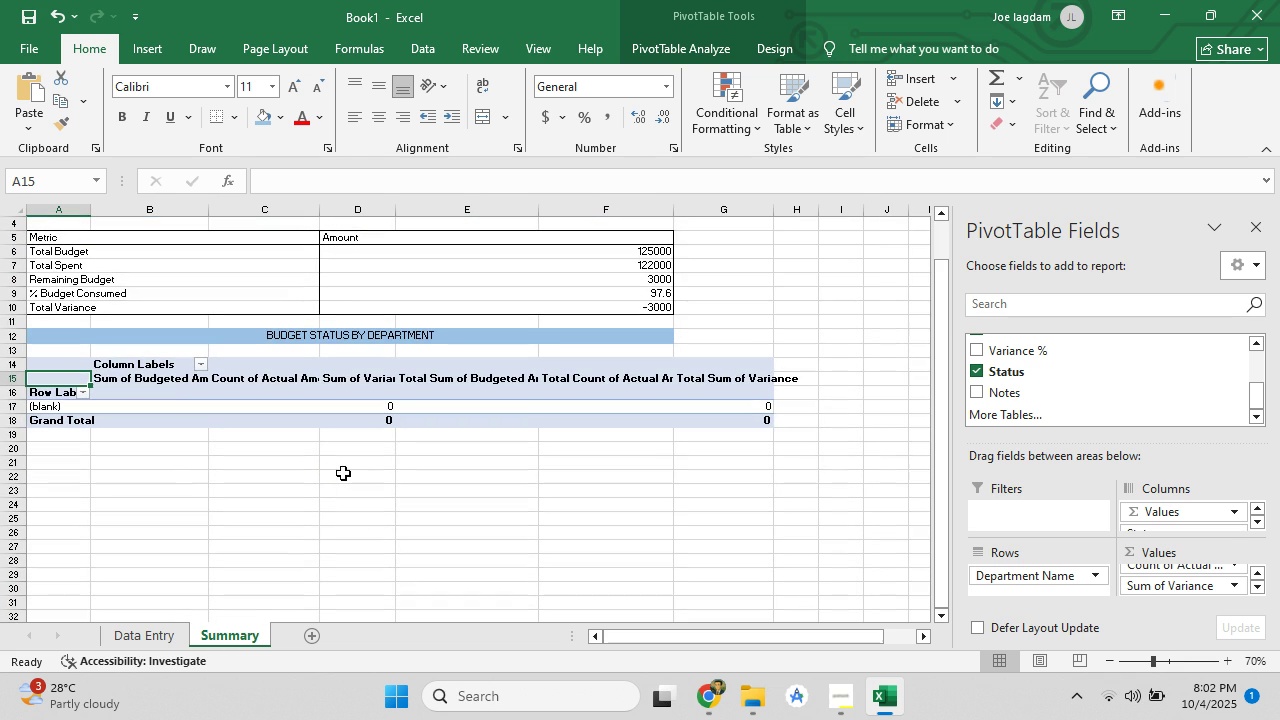 
key(Control+ControlLeft)
 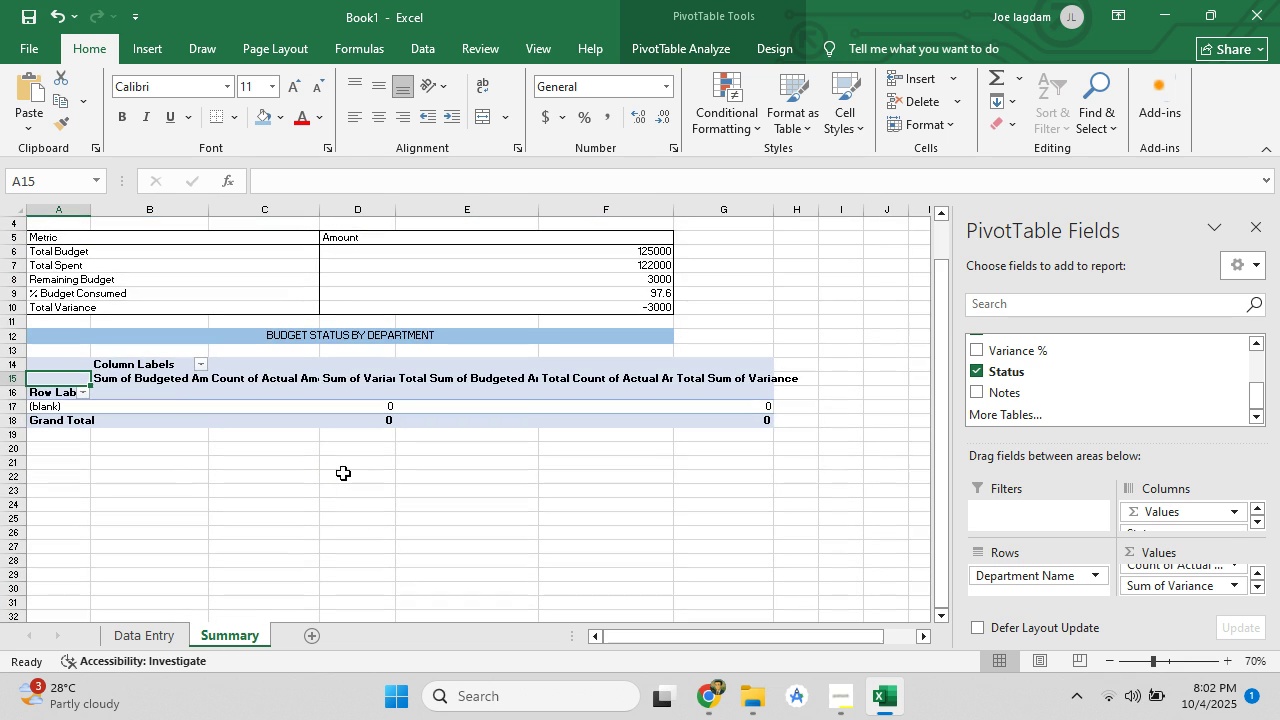 
key(Control+ControlLeft)
 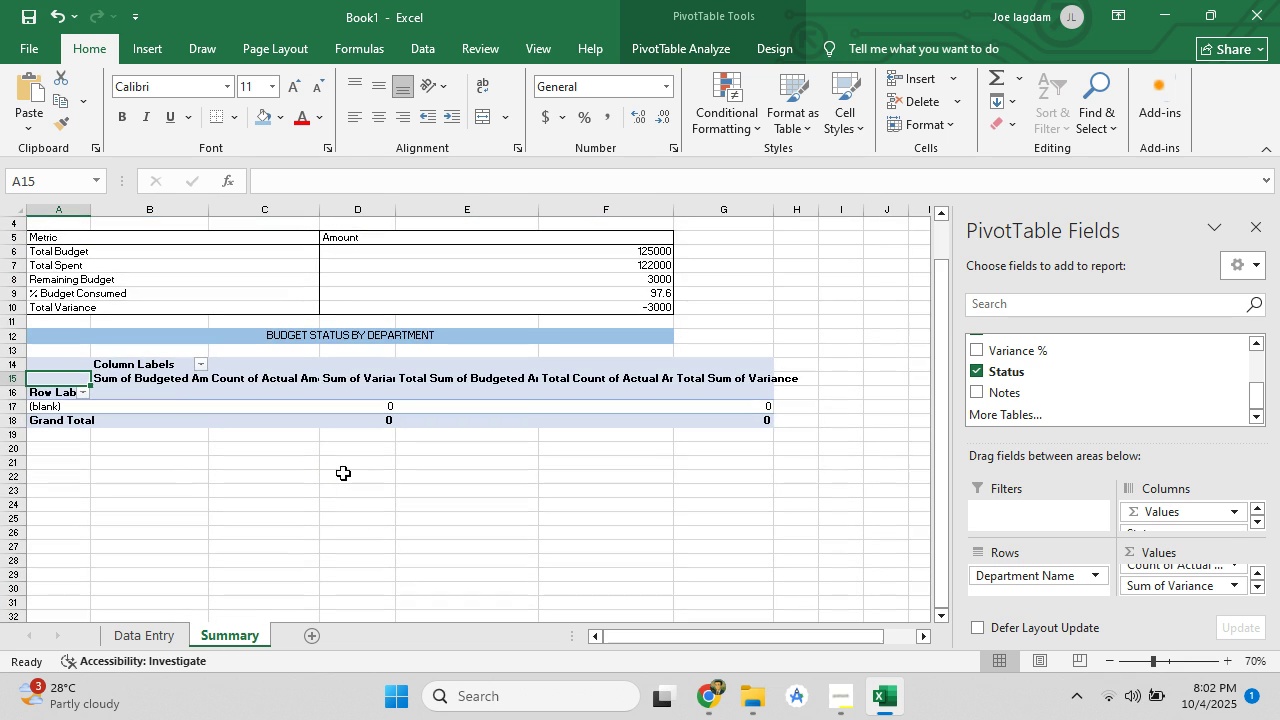 
key(Control+ControlLeft)
 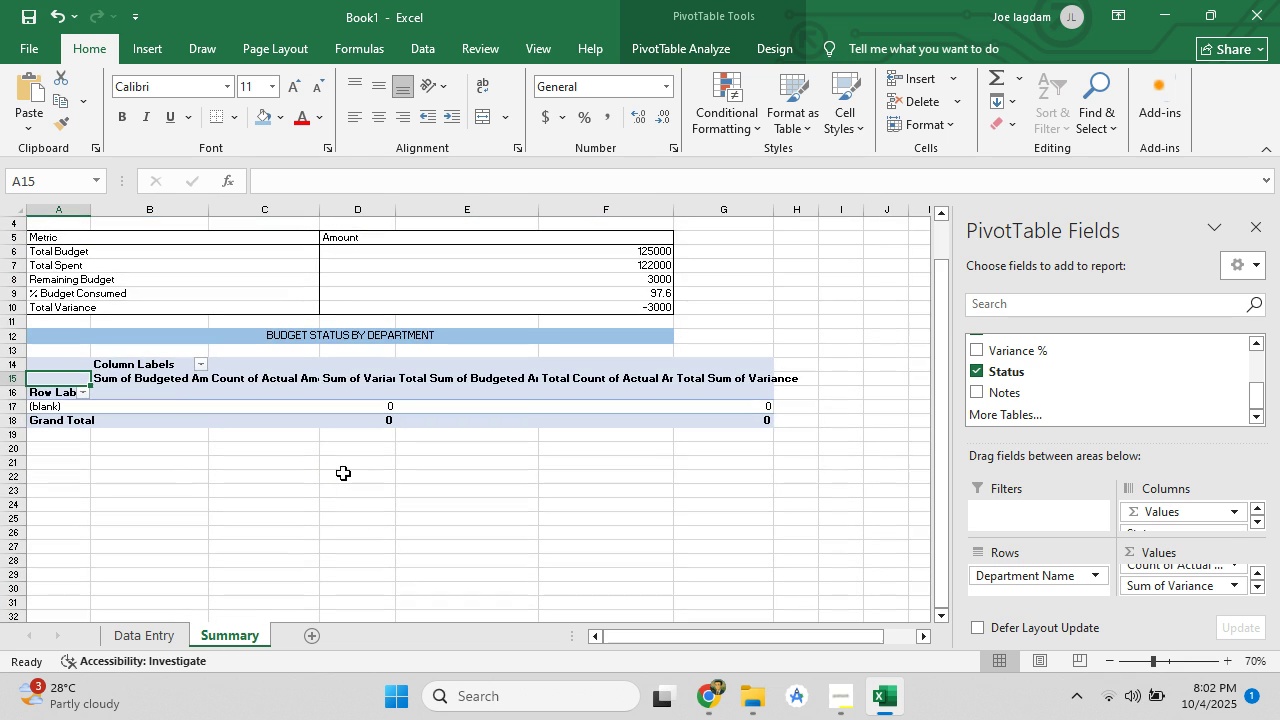 
key(Control+ControlLeft)
 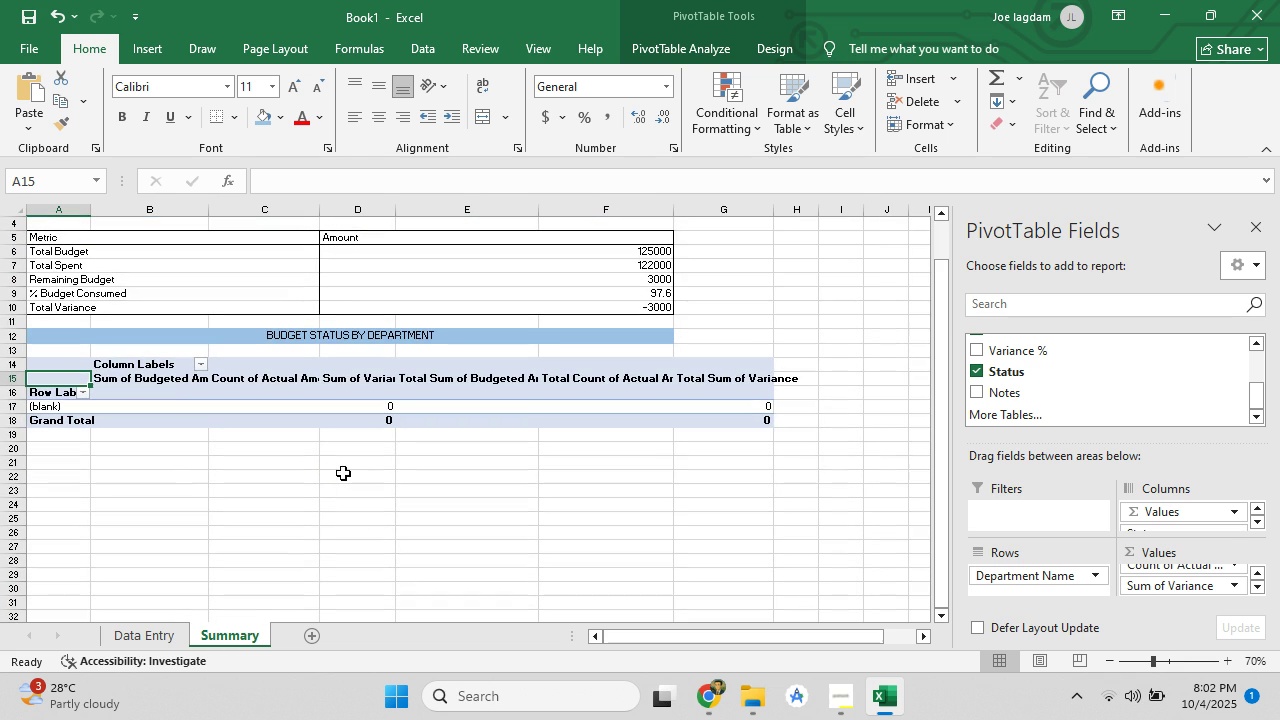 
key(Control+ControlLeft)
 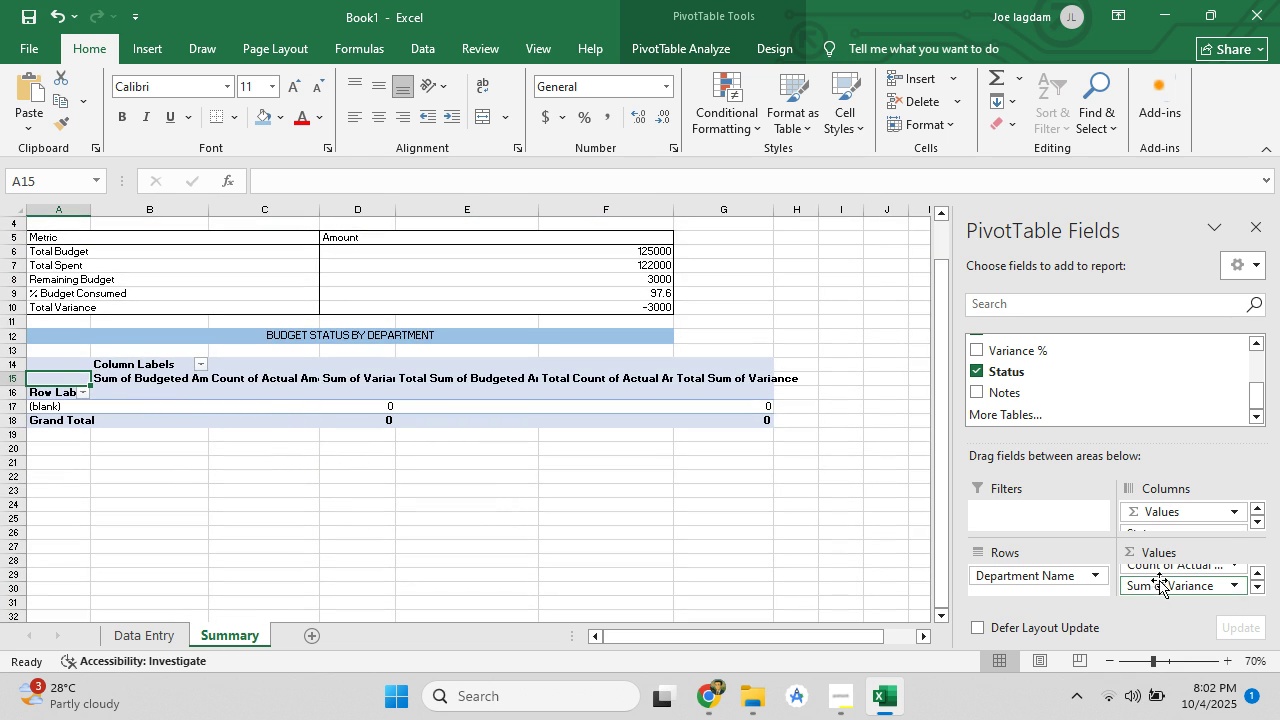 
scroll: coordinate [1173, 525], scroll_direction: down, amount: 2.0
 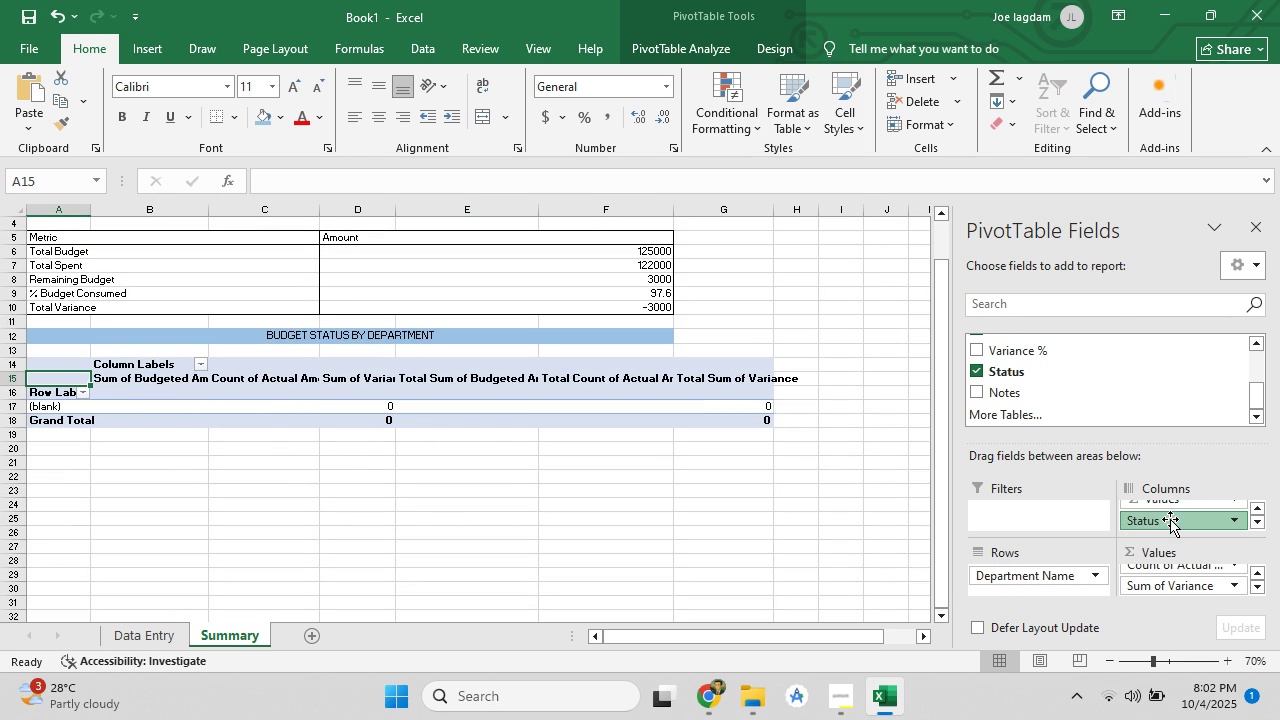 
left_click([1170, 519])
 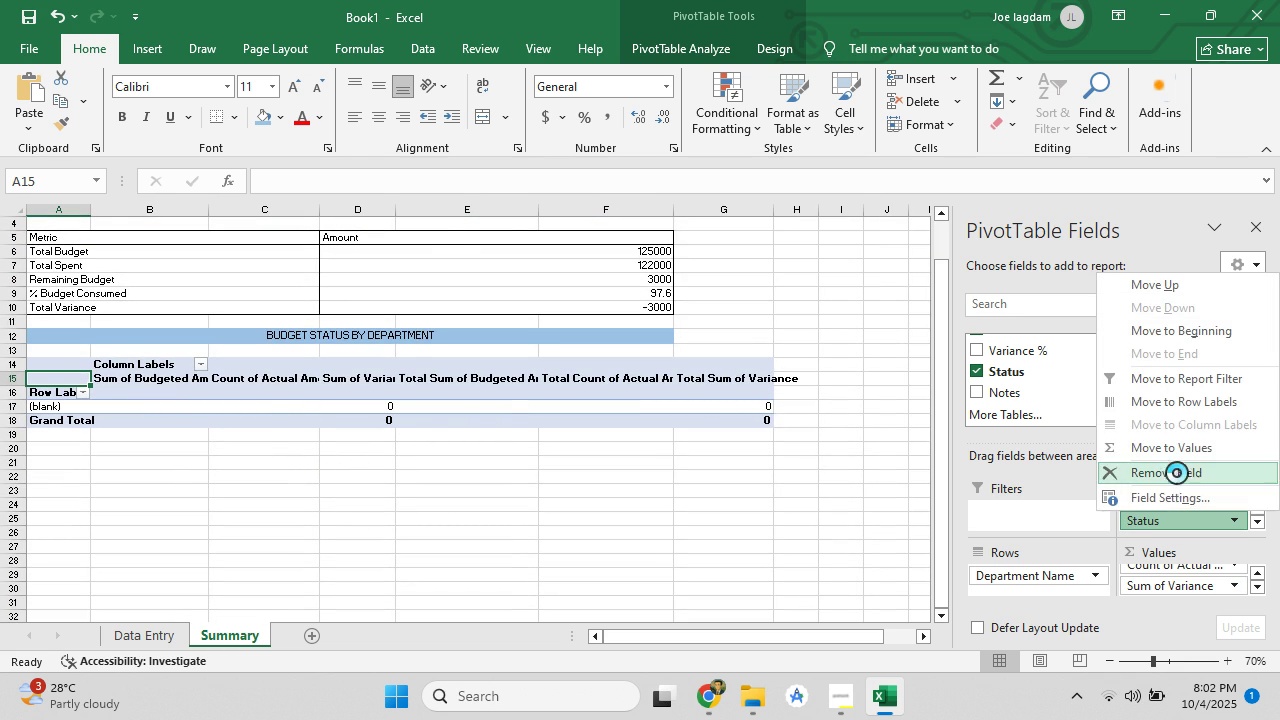 
left_click([1176, 472])
 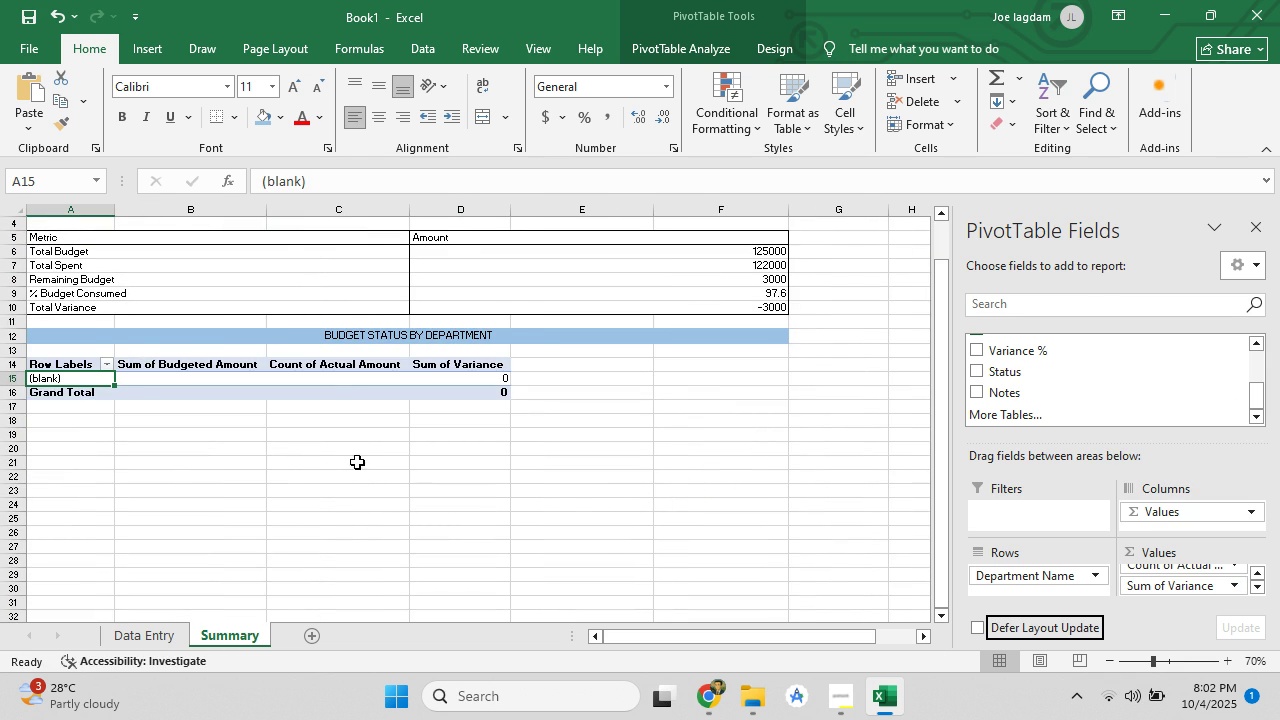 
wait(9.3)
 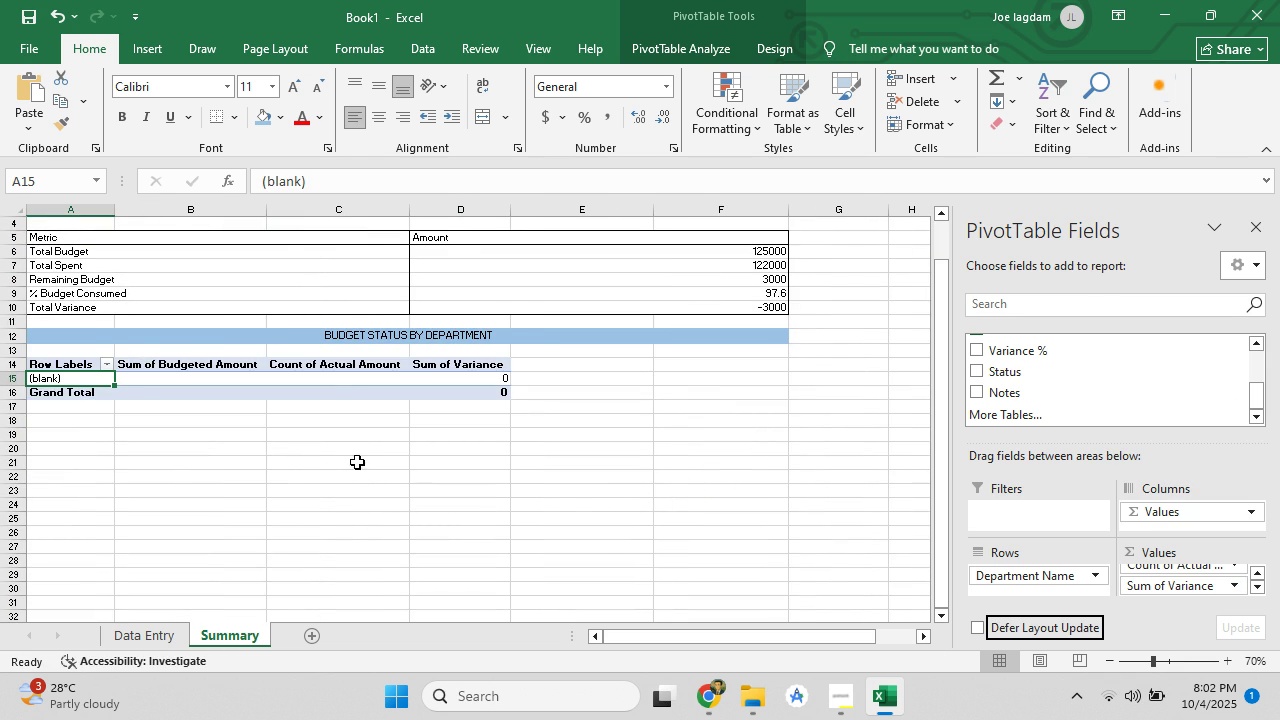 
scroll: coordinate [1064, 384], scroll_direction: up, amount: 6.0
 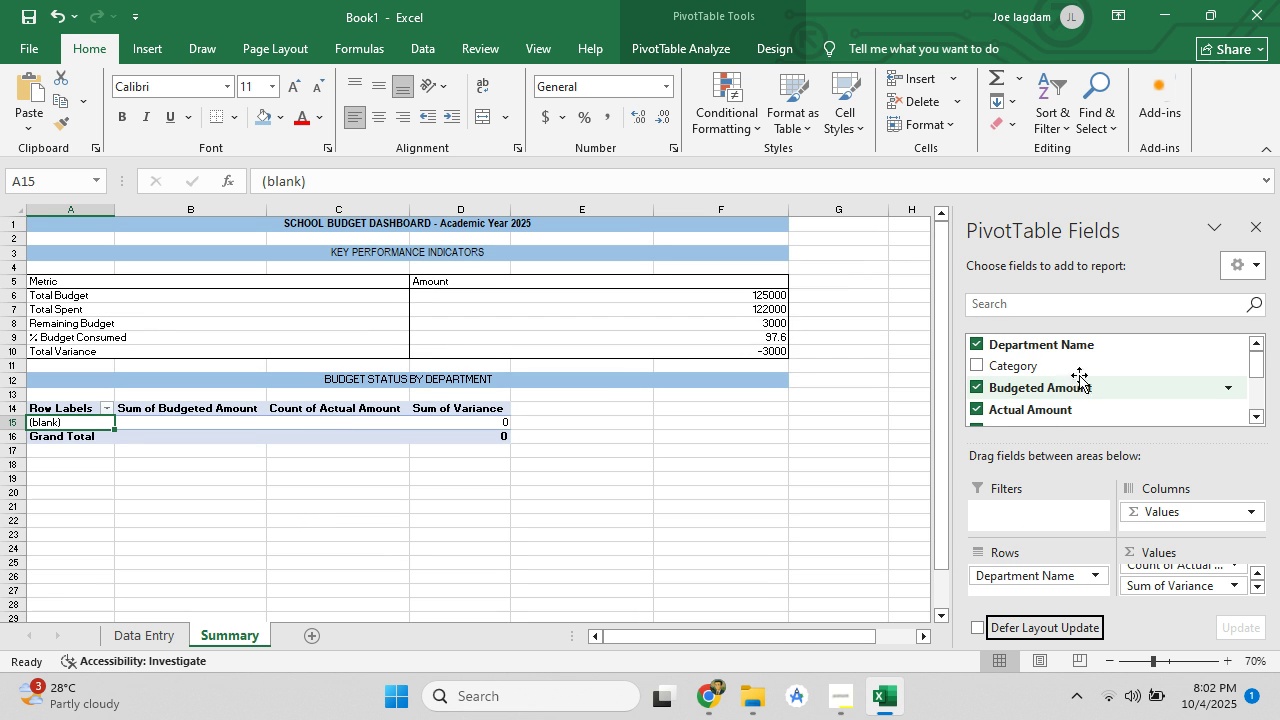 
left_click([1262, 224])
 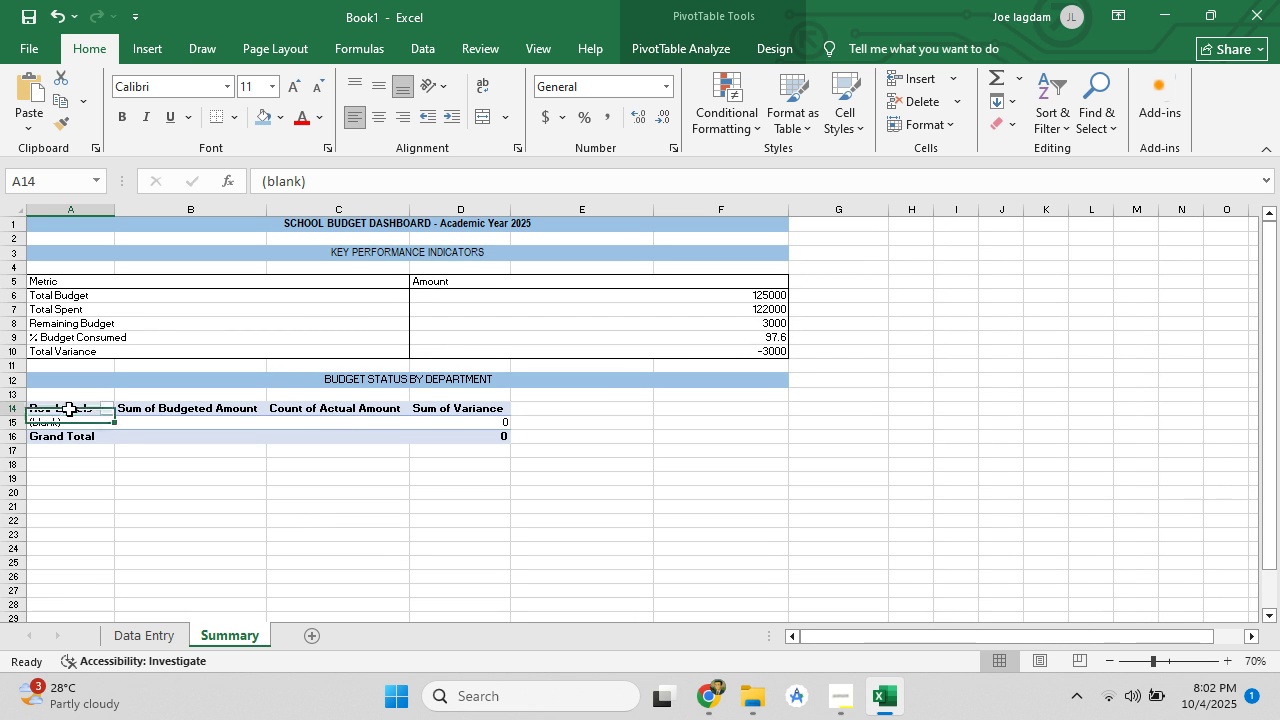 
left_click([69, 409])
 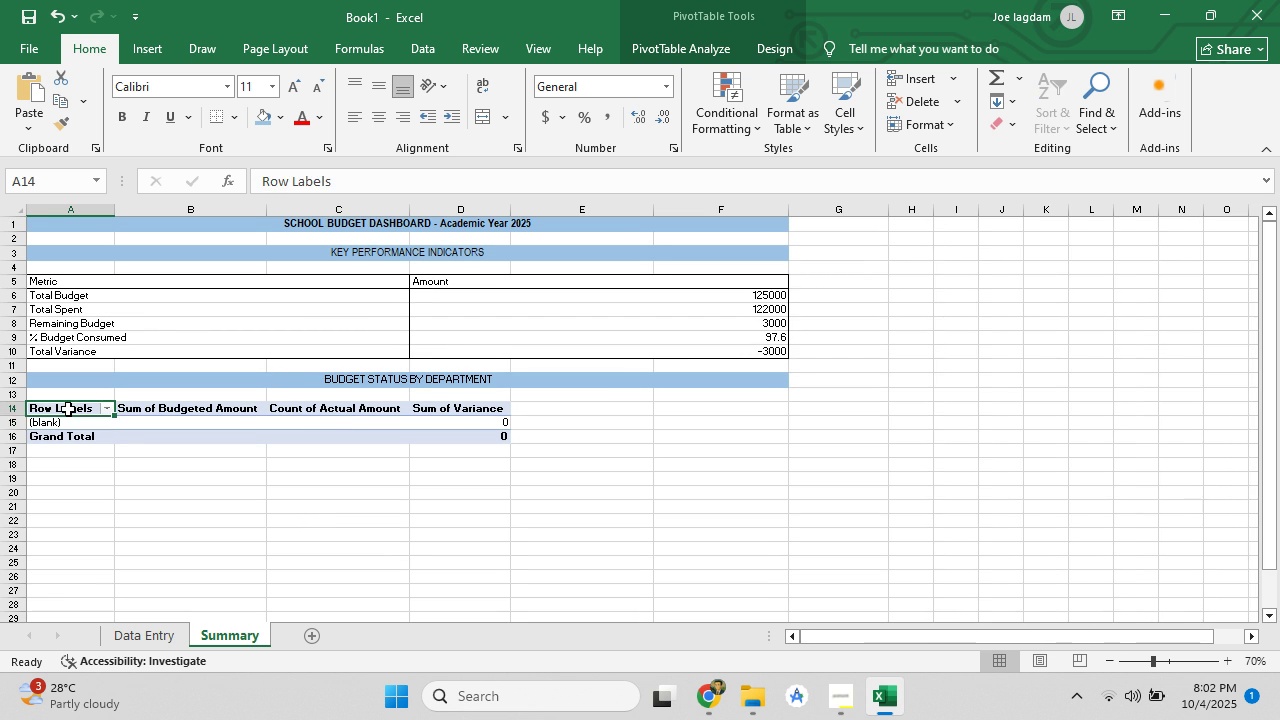 
left_click_drag(start_coordinate=[68, 409], to_coordinate=[489, 437])
 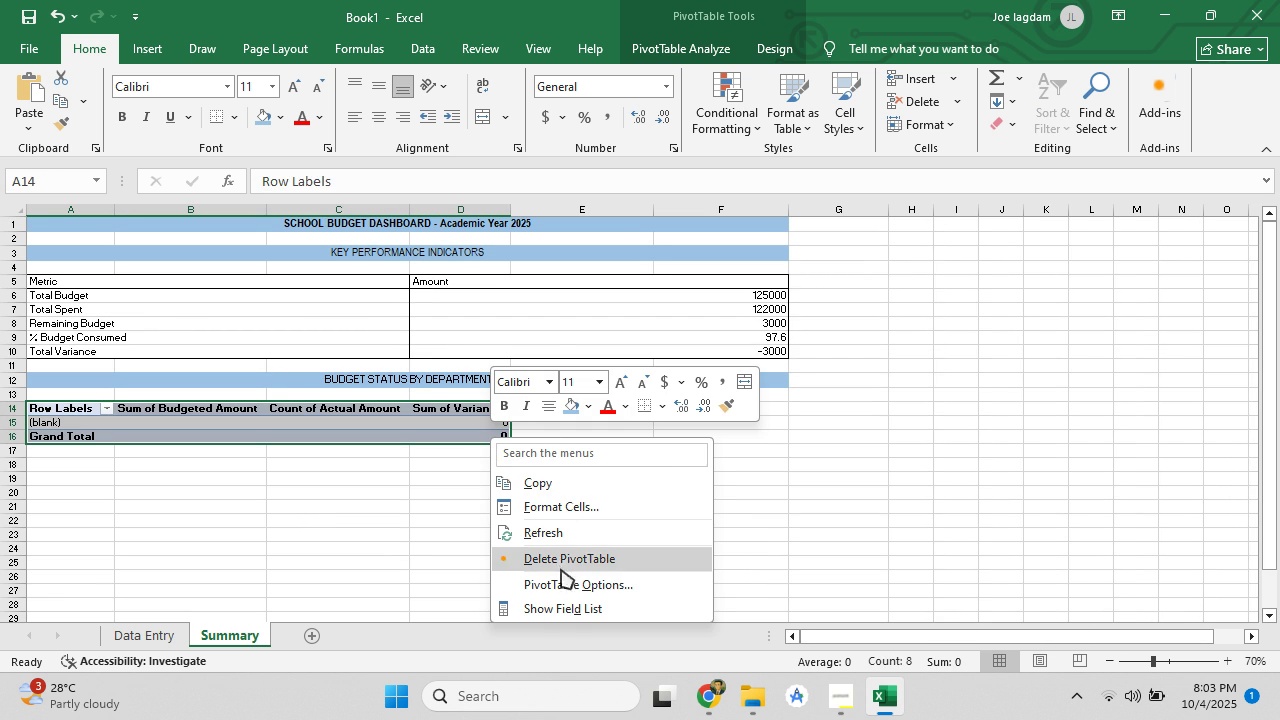 
left_click([560, 581])
 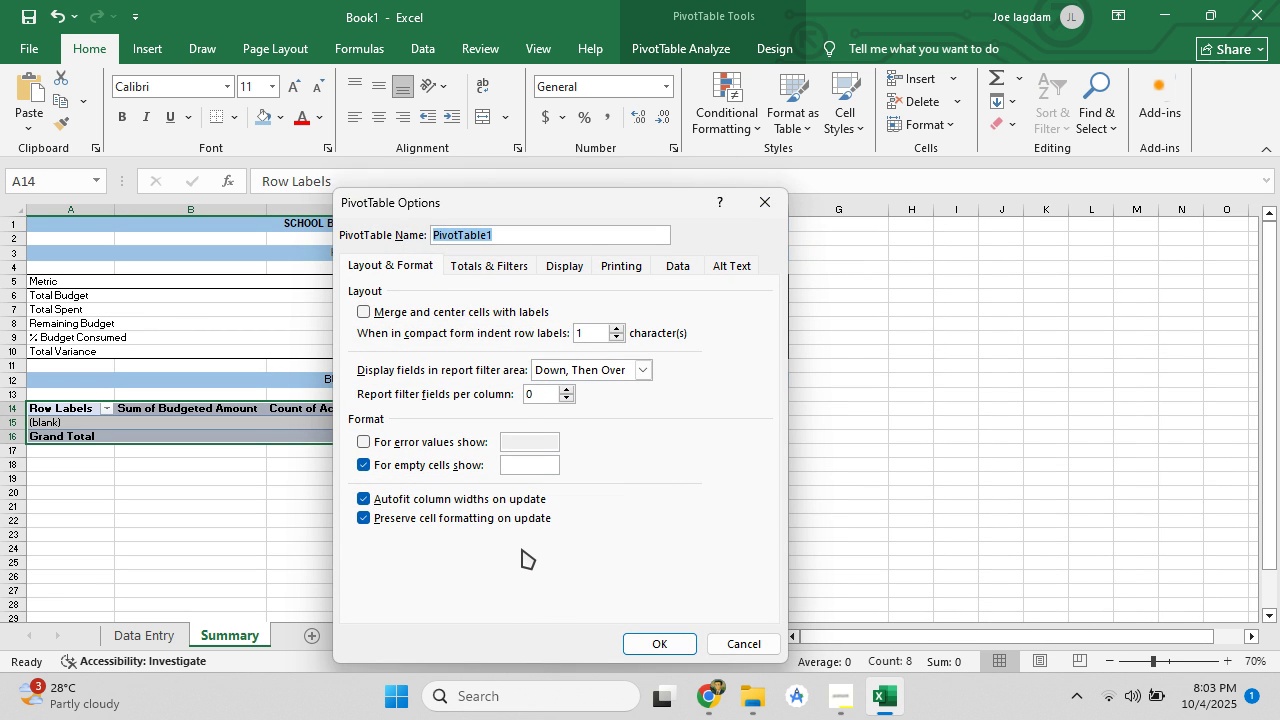 
wait(10.89)
 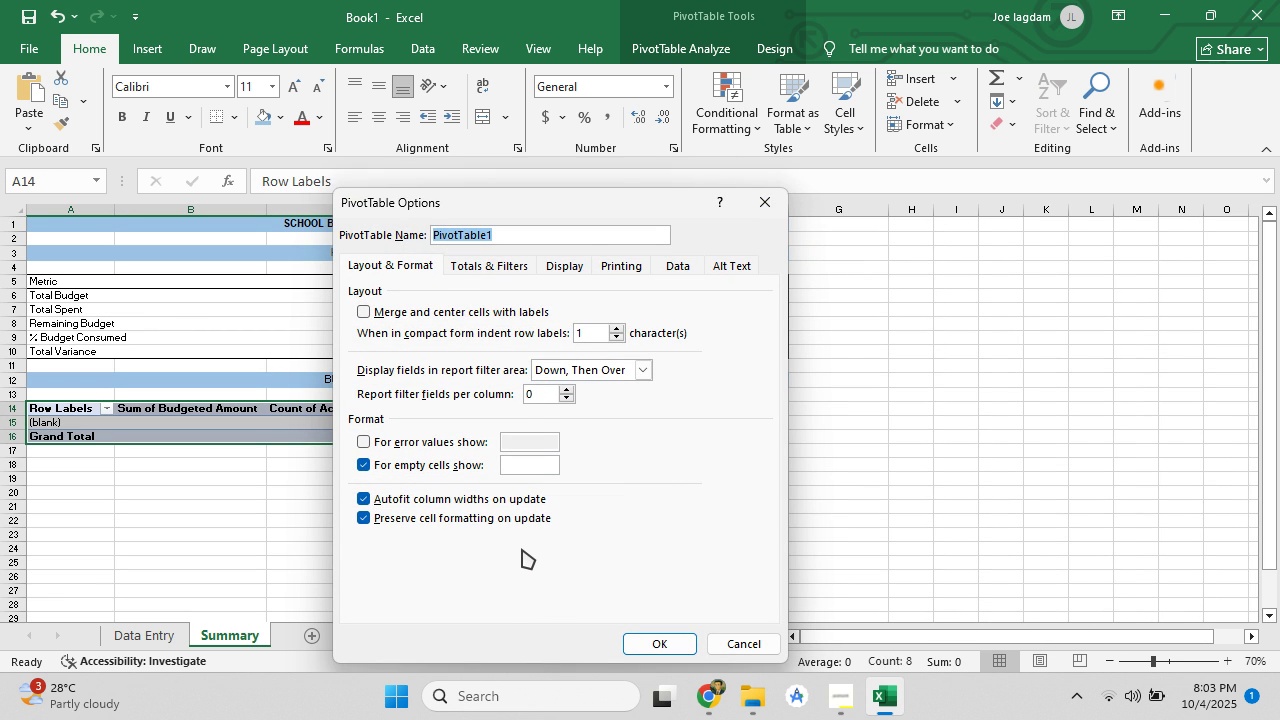 
left_click([462, 264])
 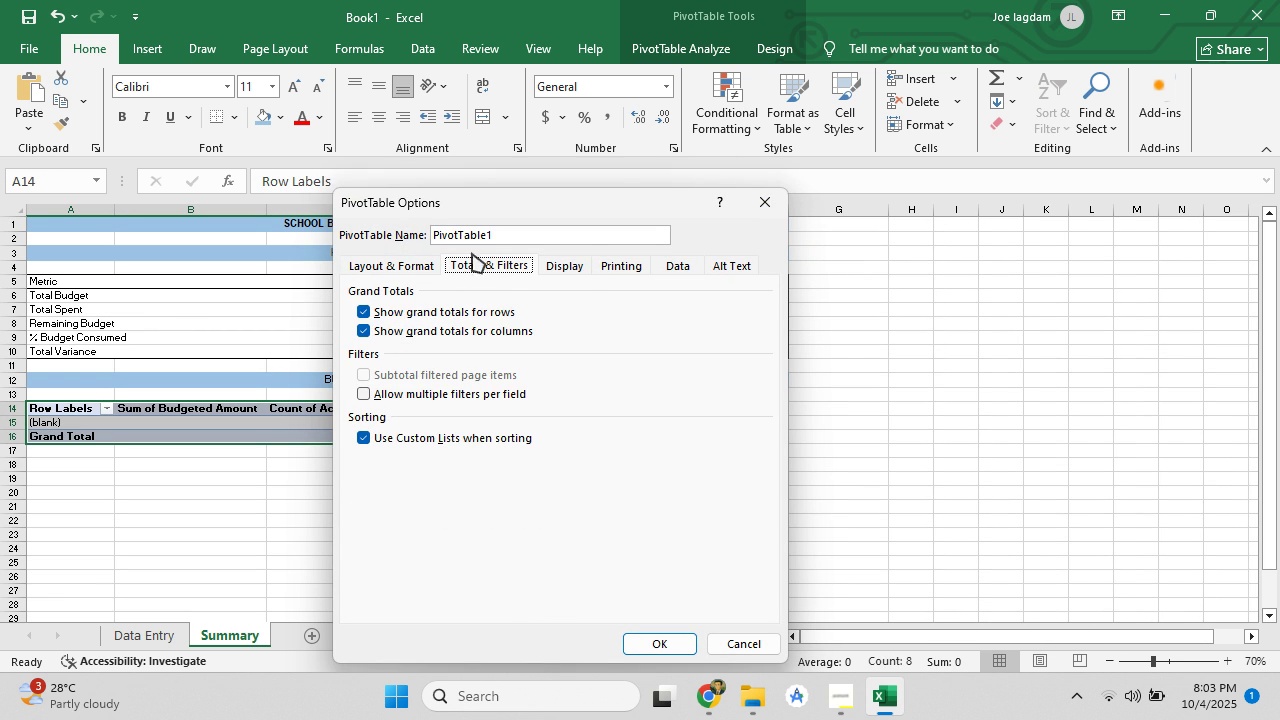 
left_click([580, 271])
 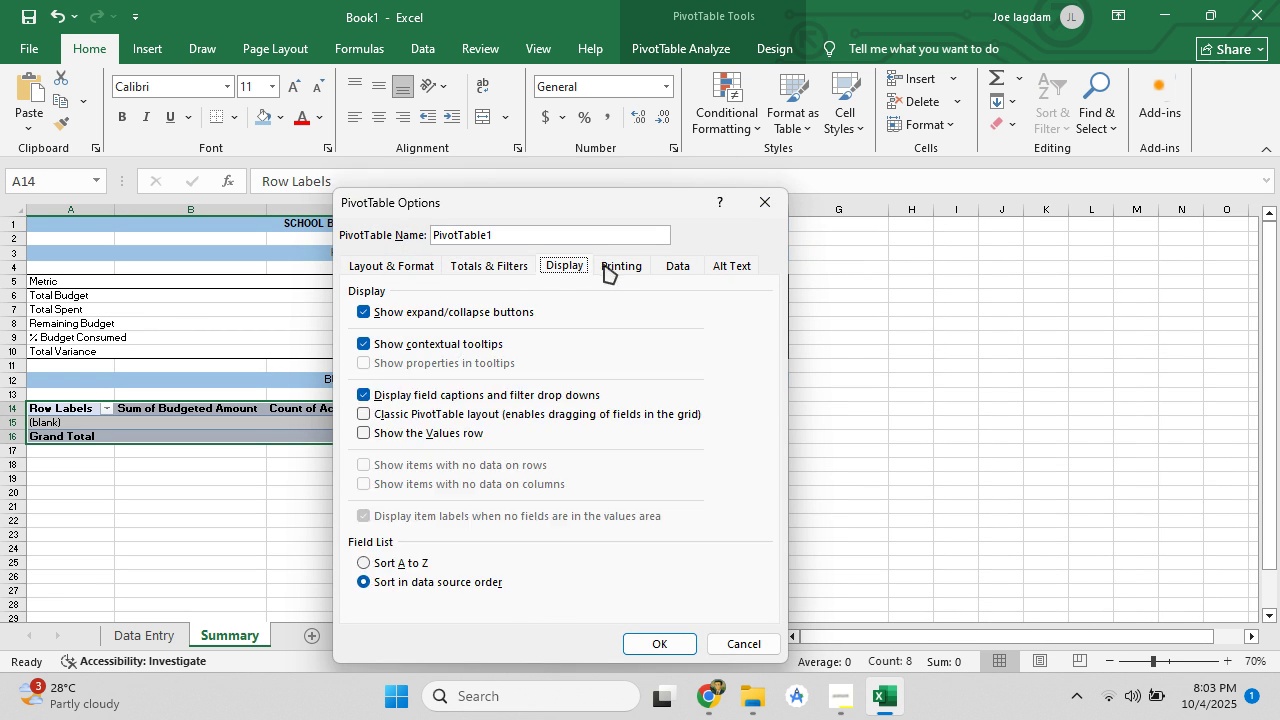 
left_click_drag(start_coordinate=[610, 263], to_coordinate=[616, 262])
 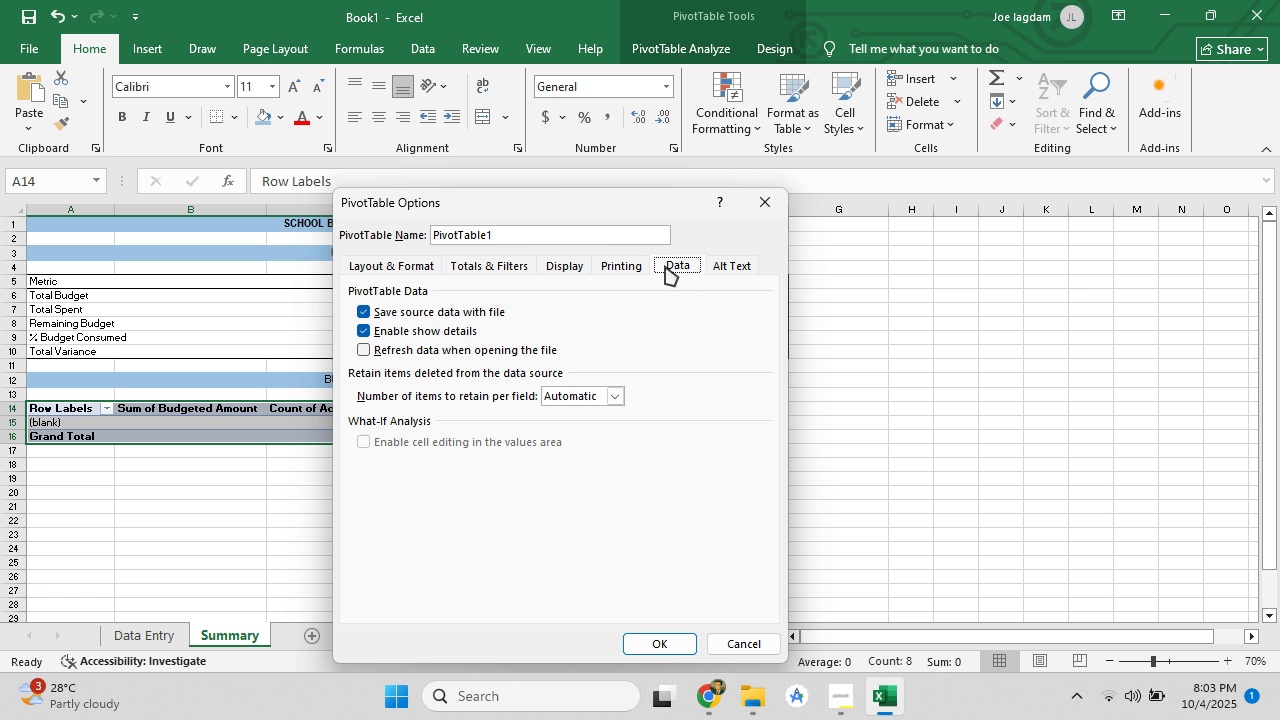 
triple_click([665, 266])
 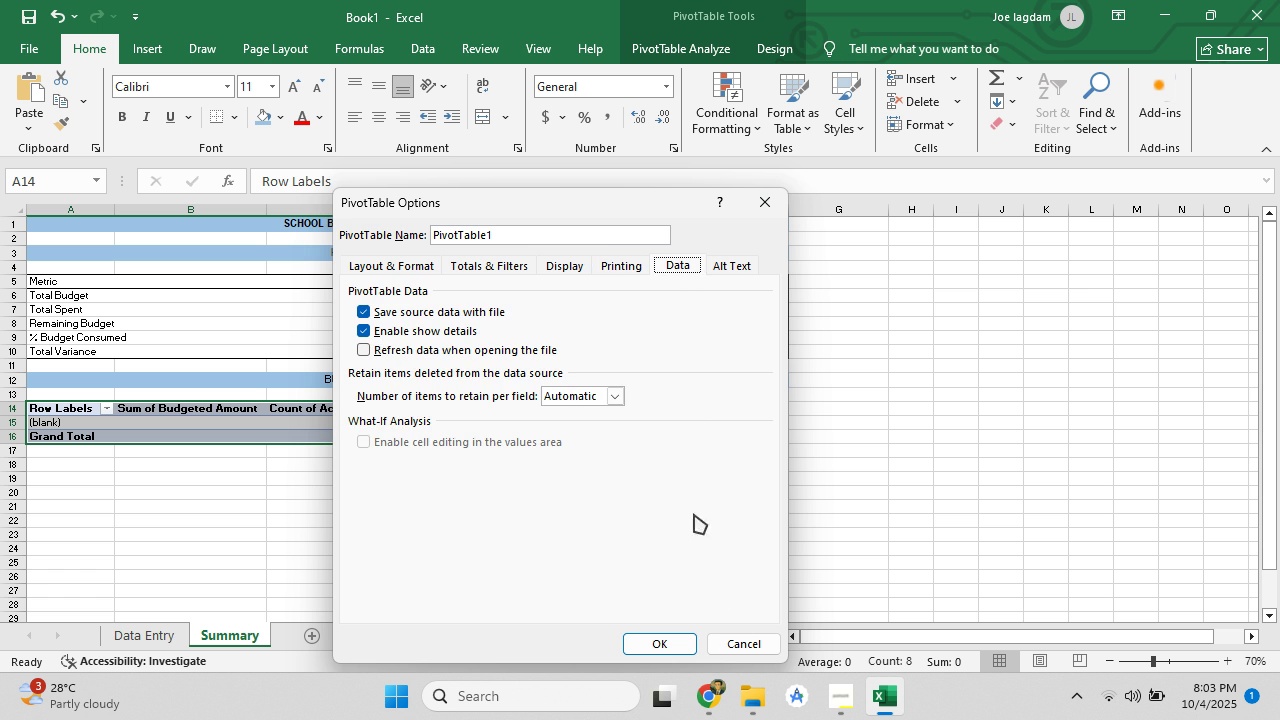 
left_click([725, 639])
 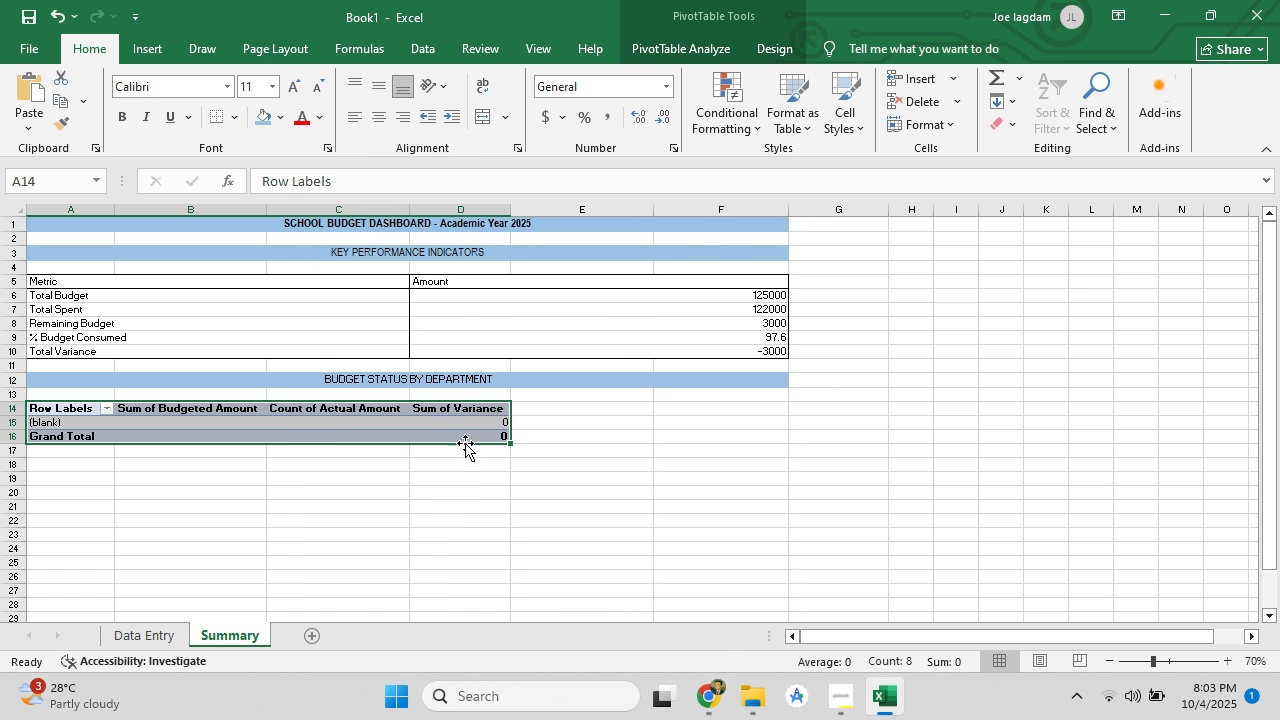 
right_click([466, 433])
 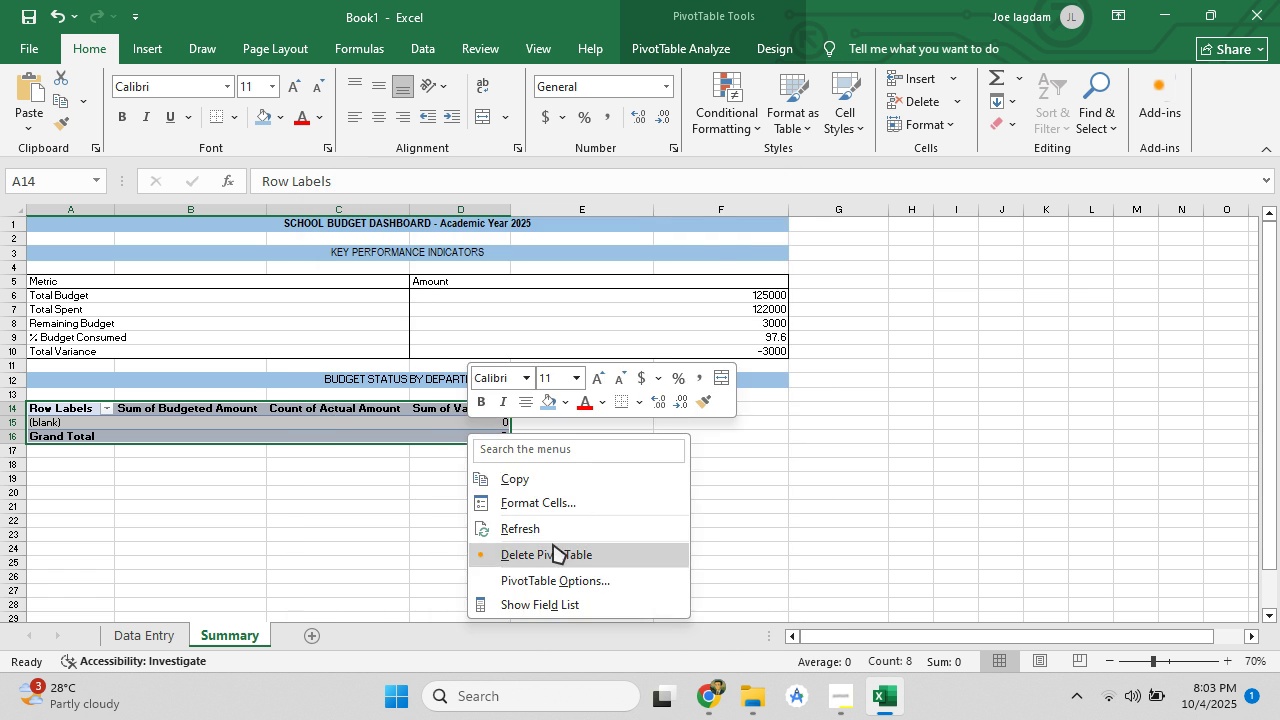 
left_click([553, 544])
 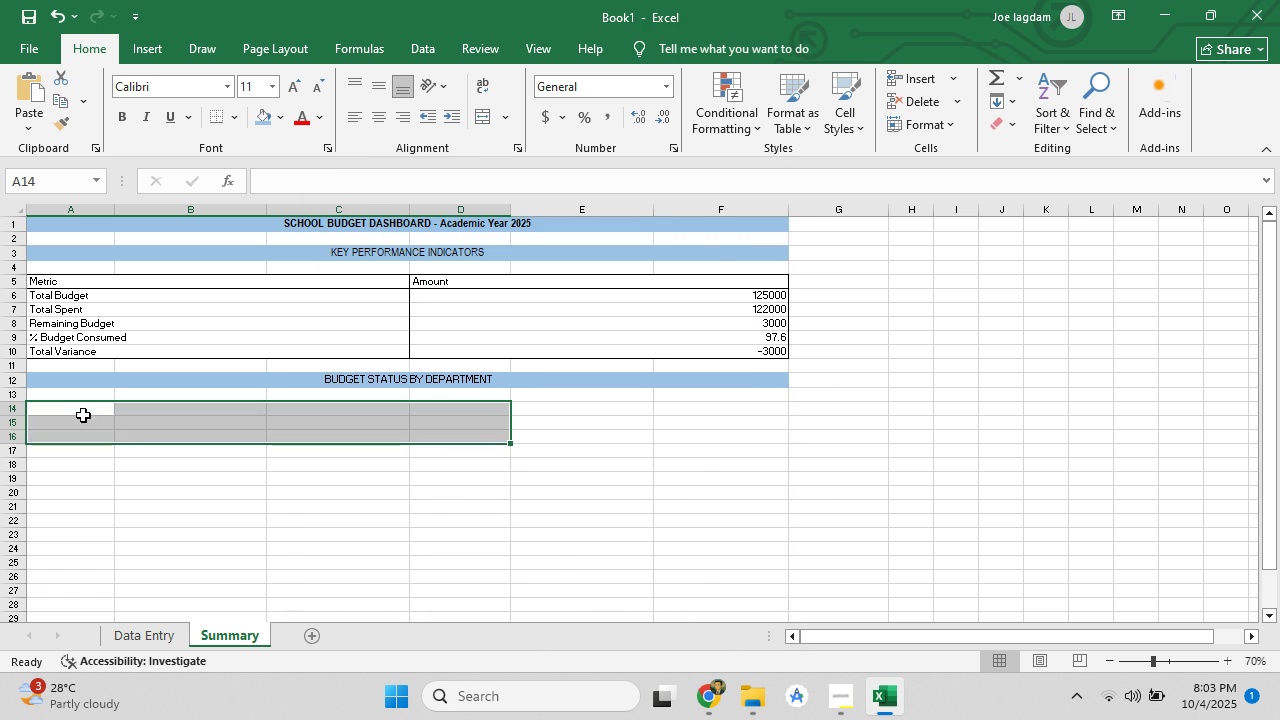 
left_click([83, 415])
 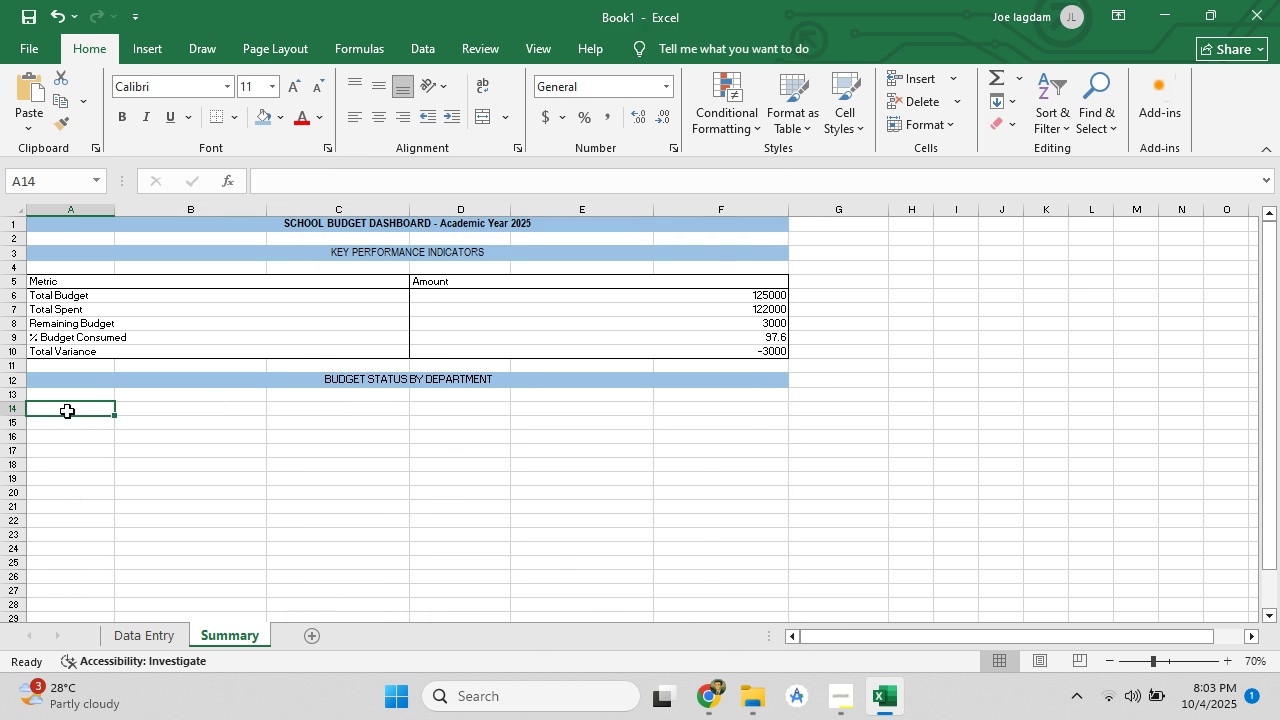 
left_click_drag(start_coordinate=[67, 411], to_coordinate=[88, 415])
 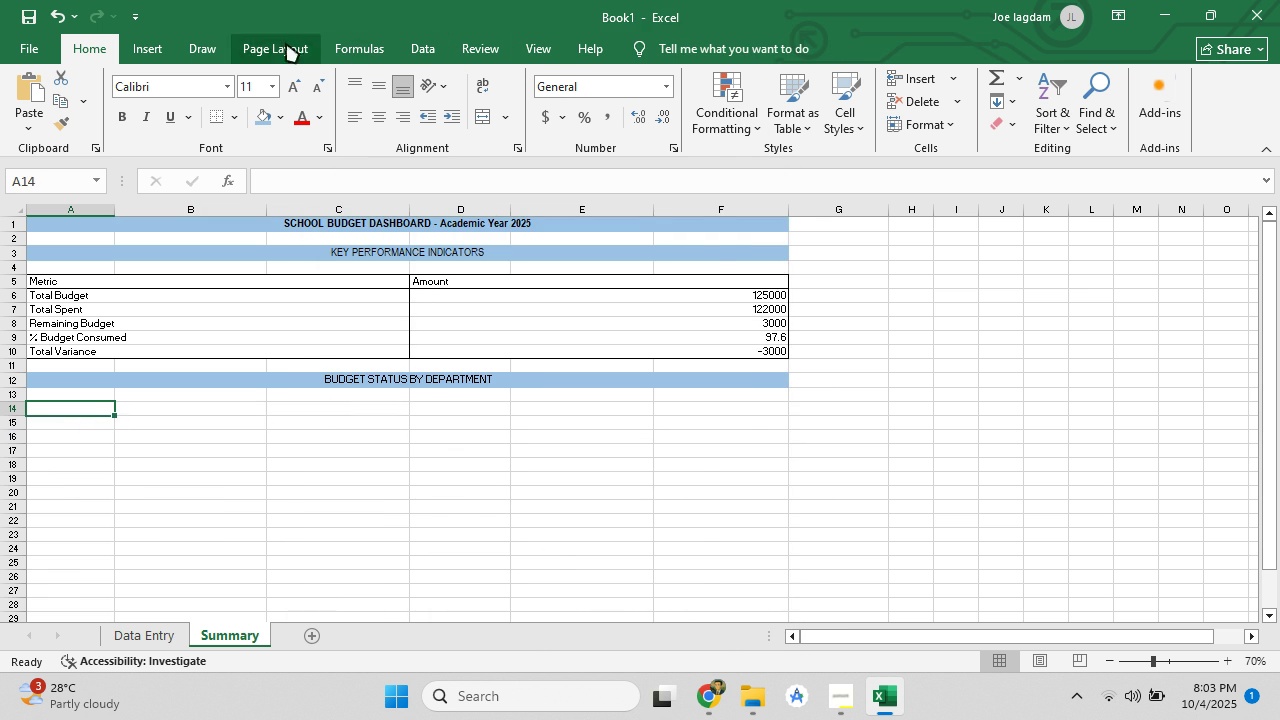 
left_click([378, 49])
 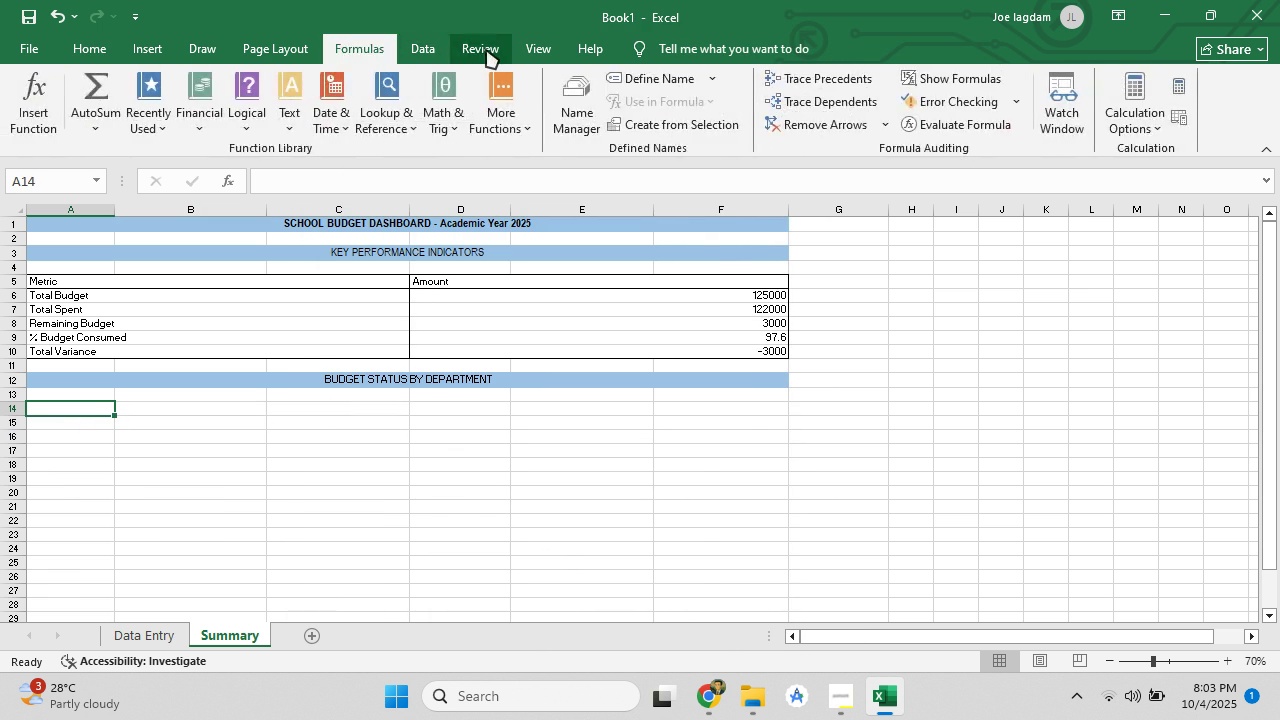 
left_click([486, 49])
 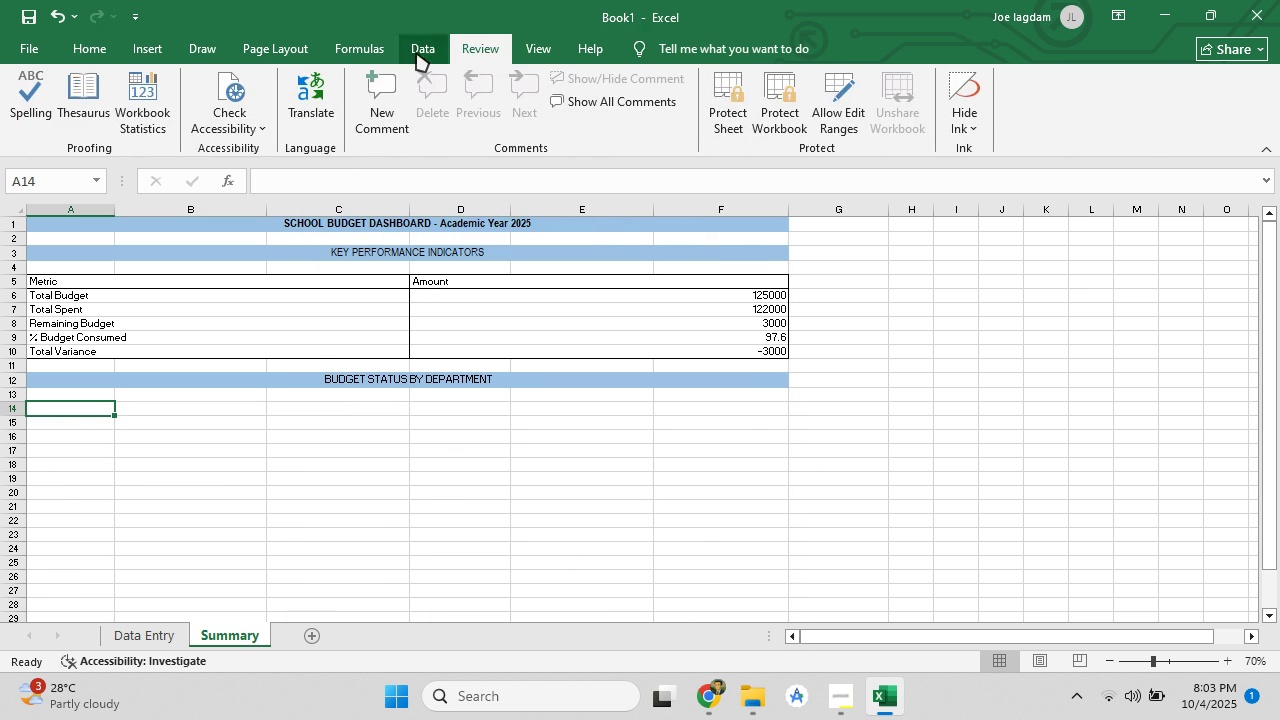 
left_click([416, 52])
 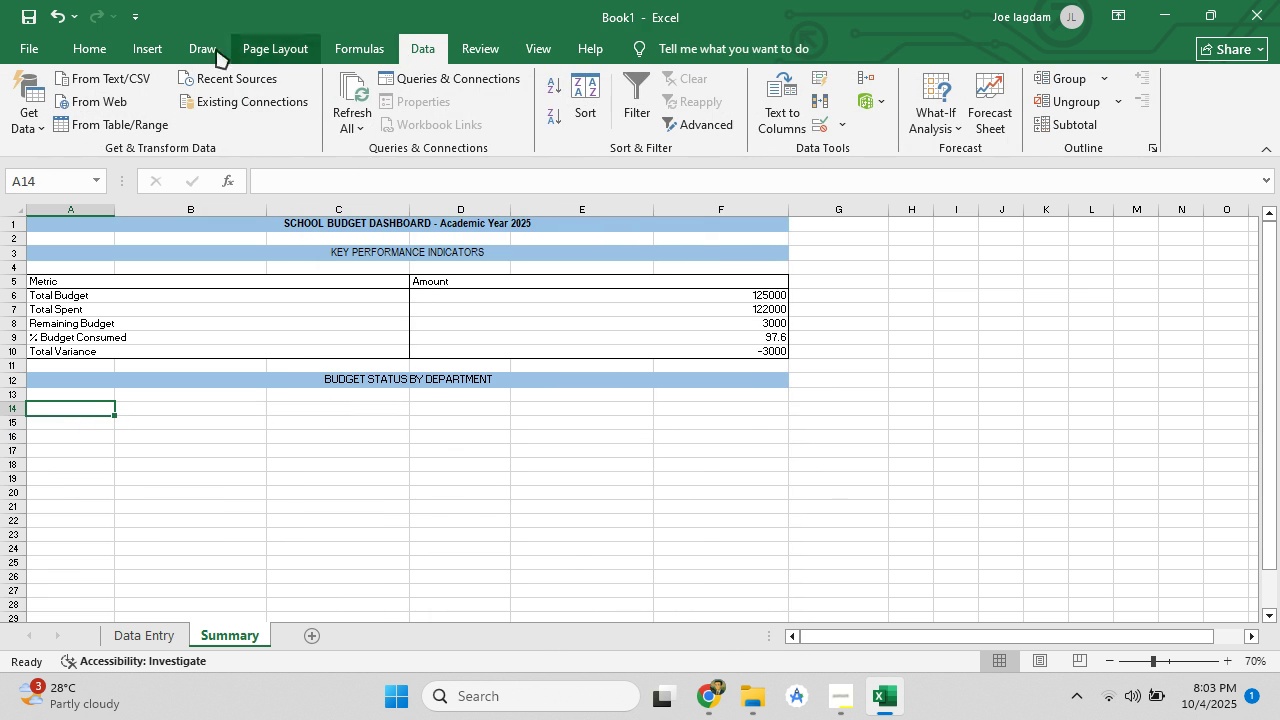 
double_click([146, 41])
 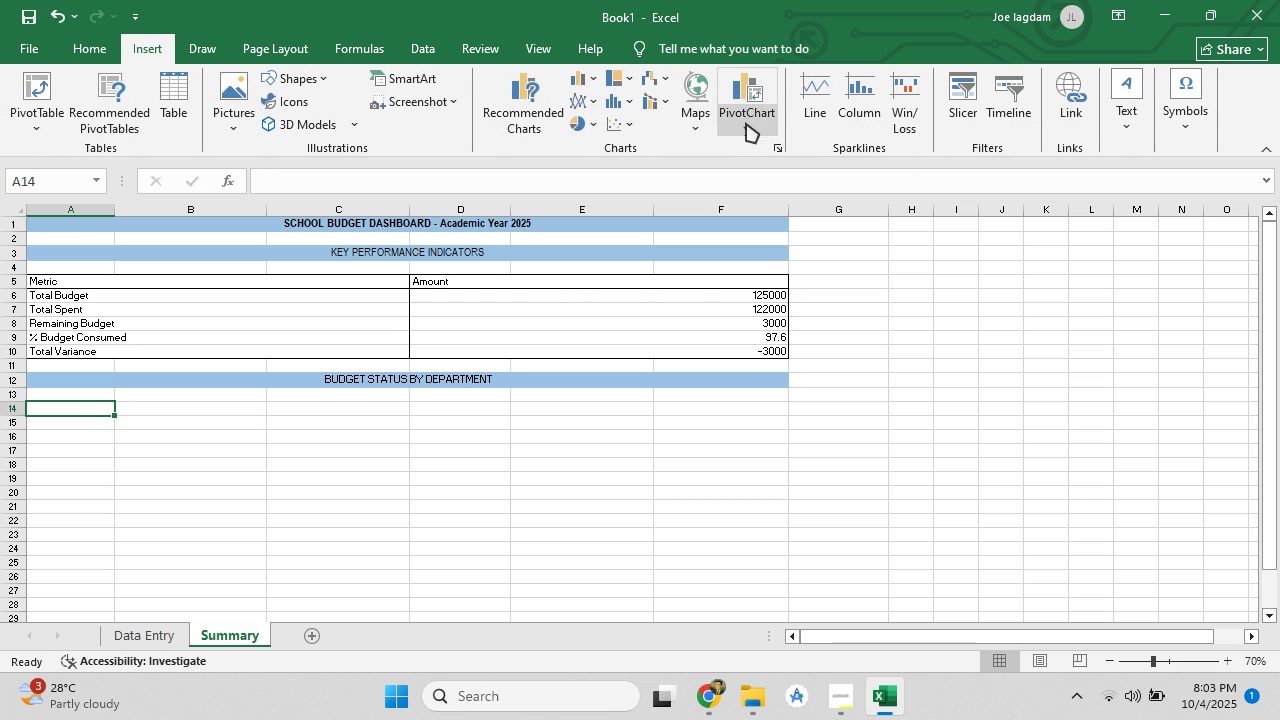 
left_click([746, 123])
 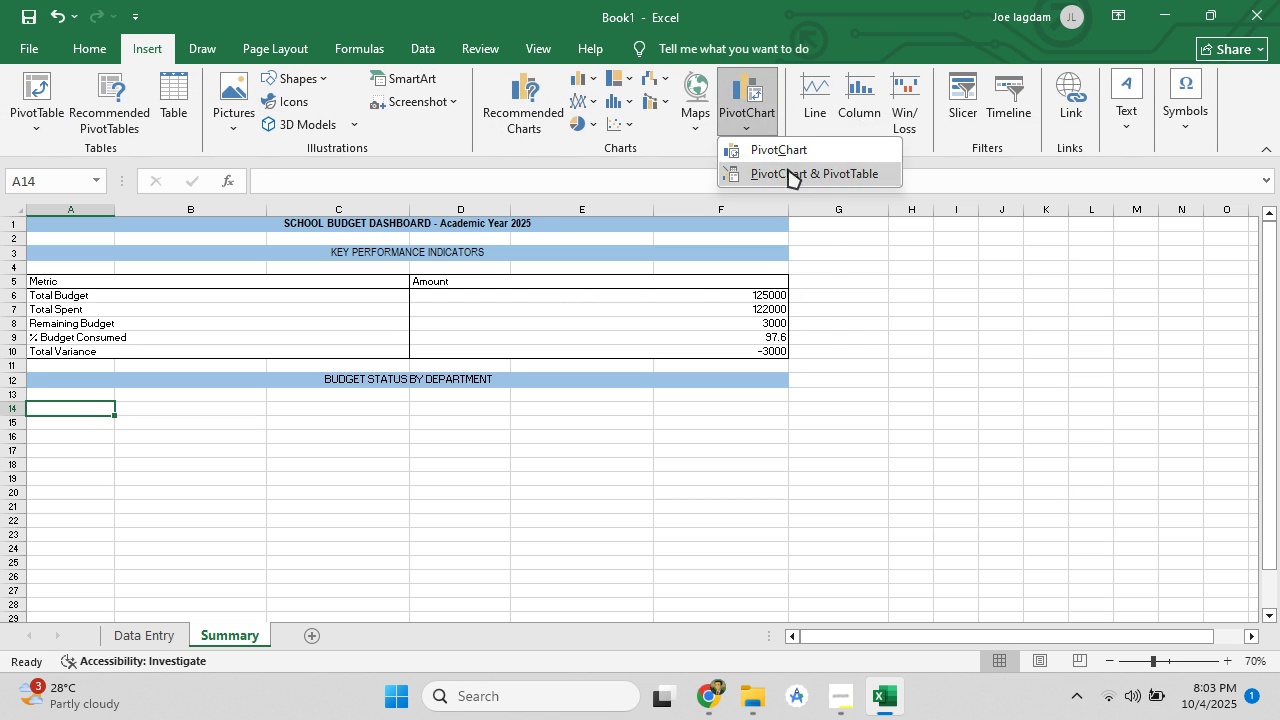 
left_click([788, 169])
 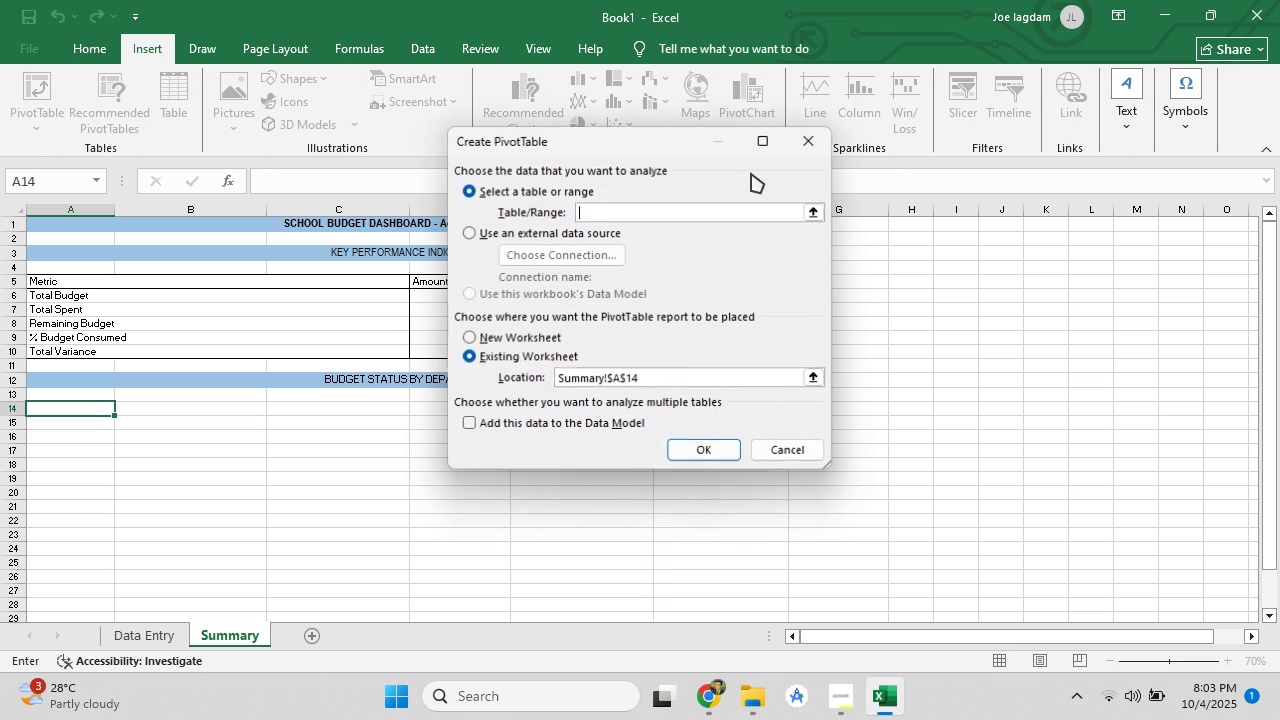 
mouse_move([740, 195])
 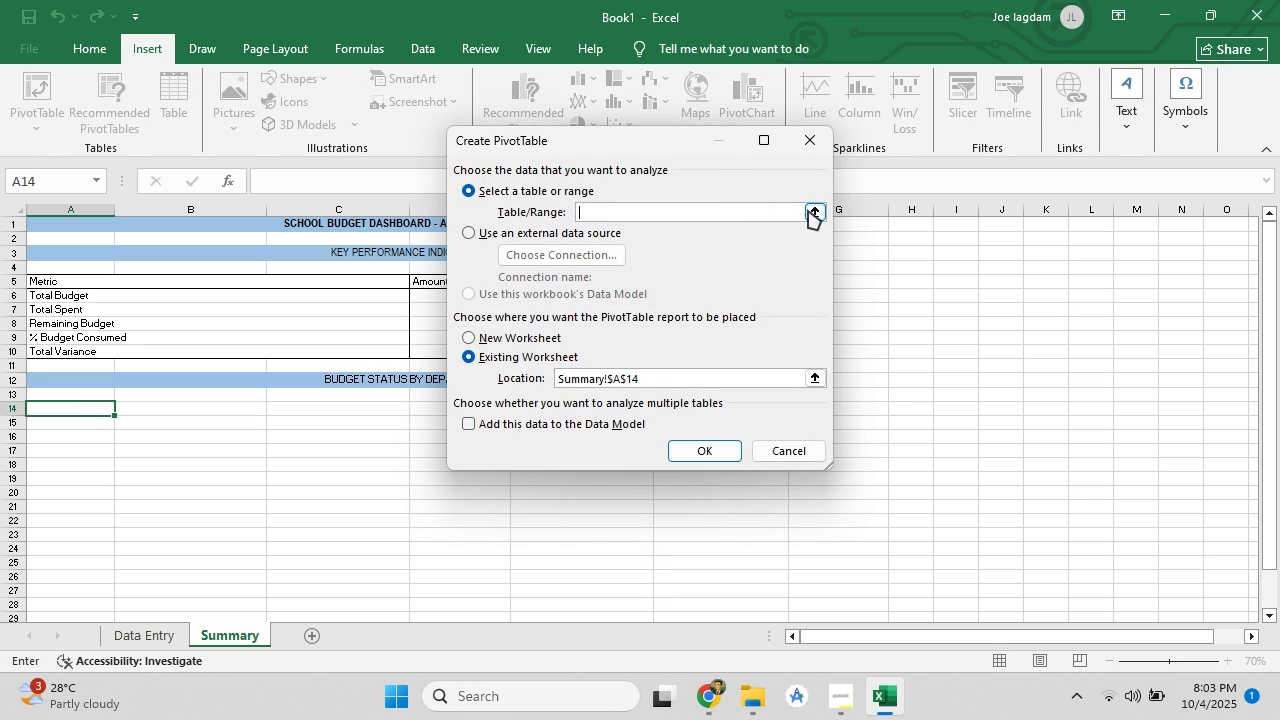 
left_click([808, 210])
 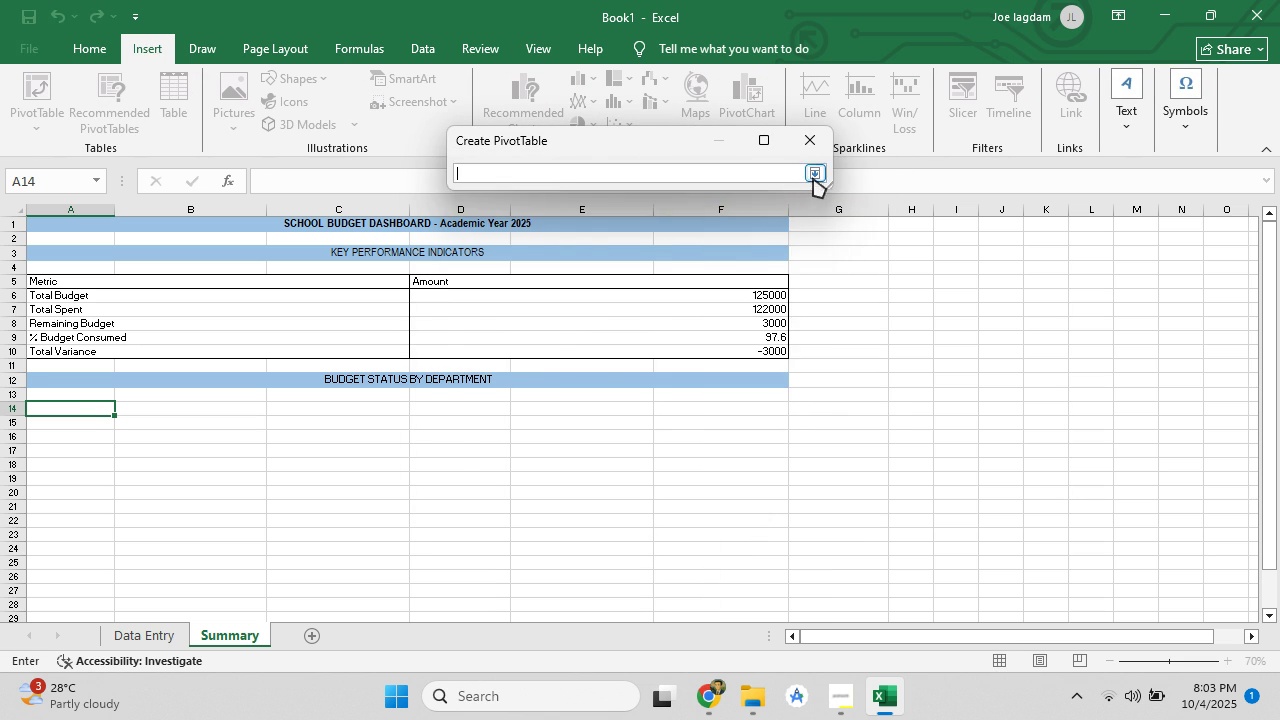 
left_click([813, 178])
 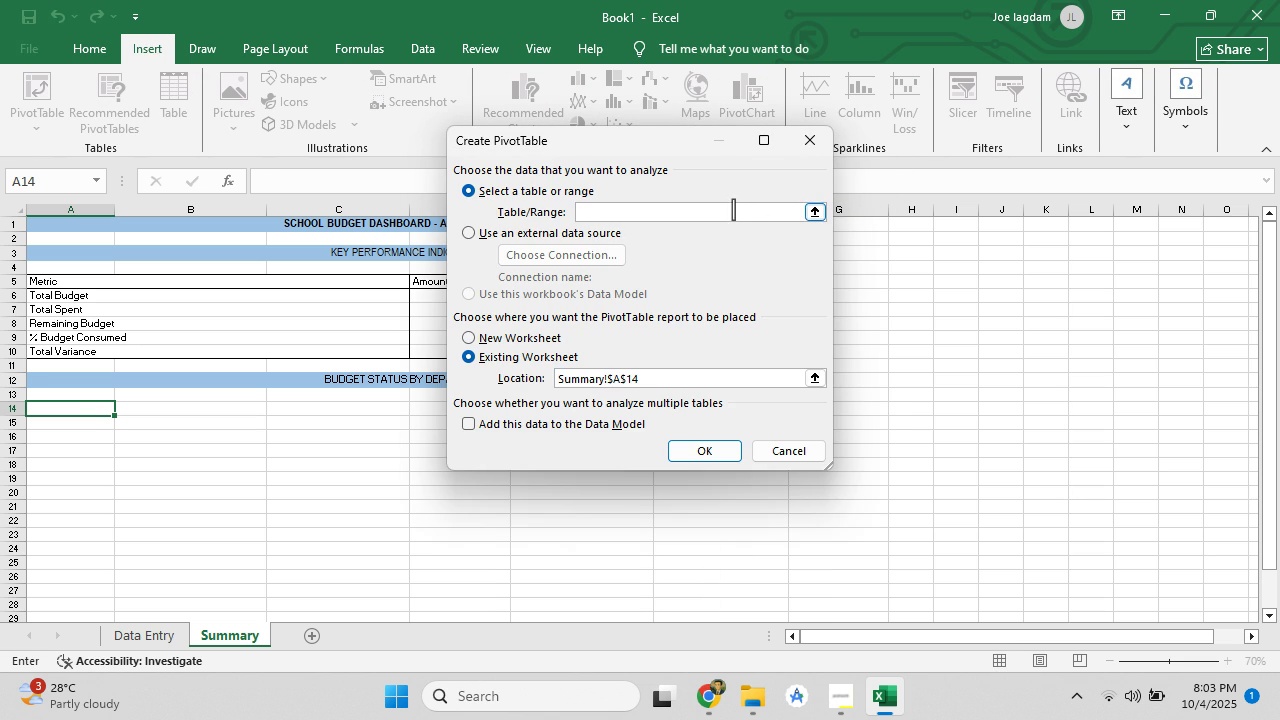 
double_click([733, 209])
 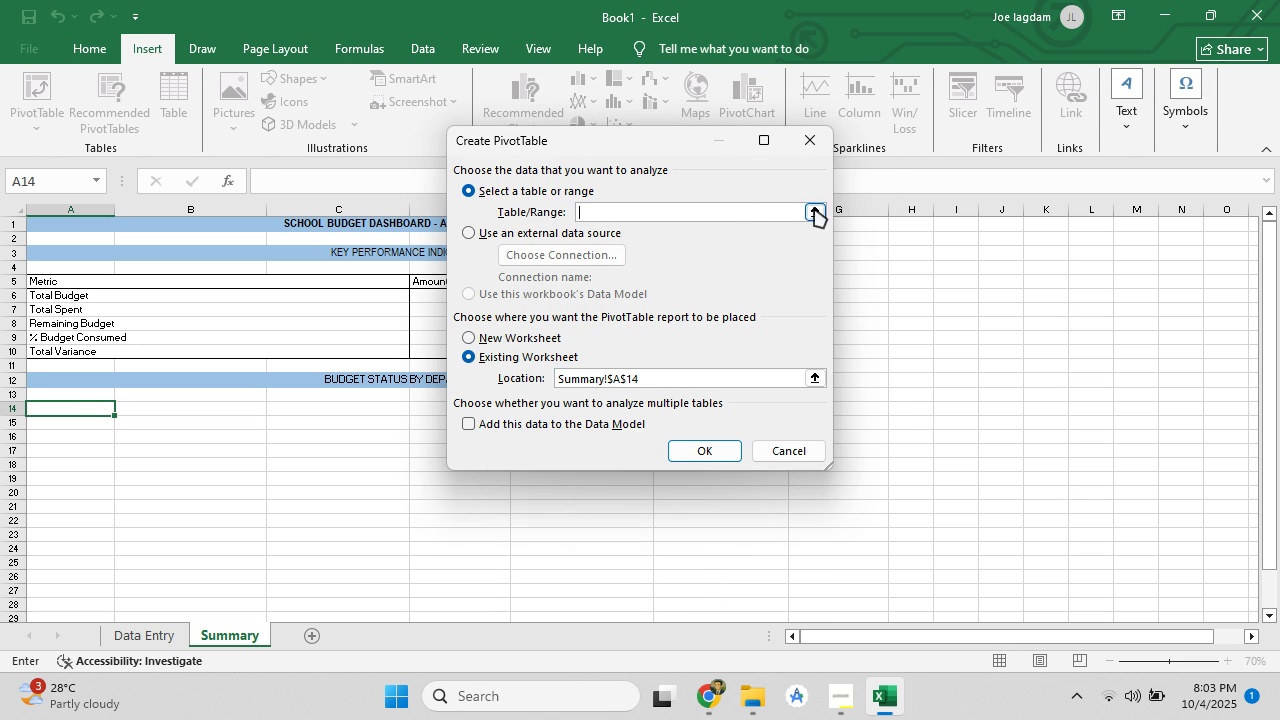 
left_click([814, 208])
 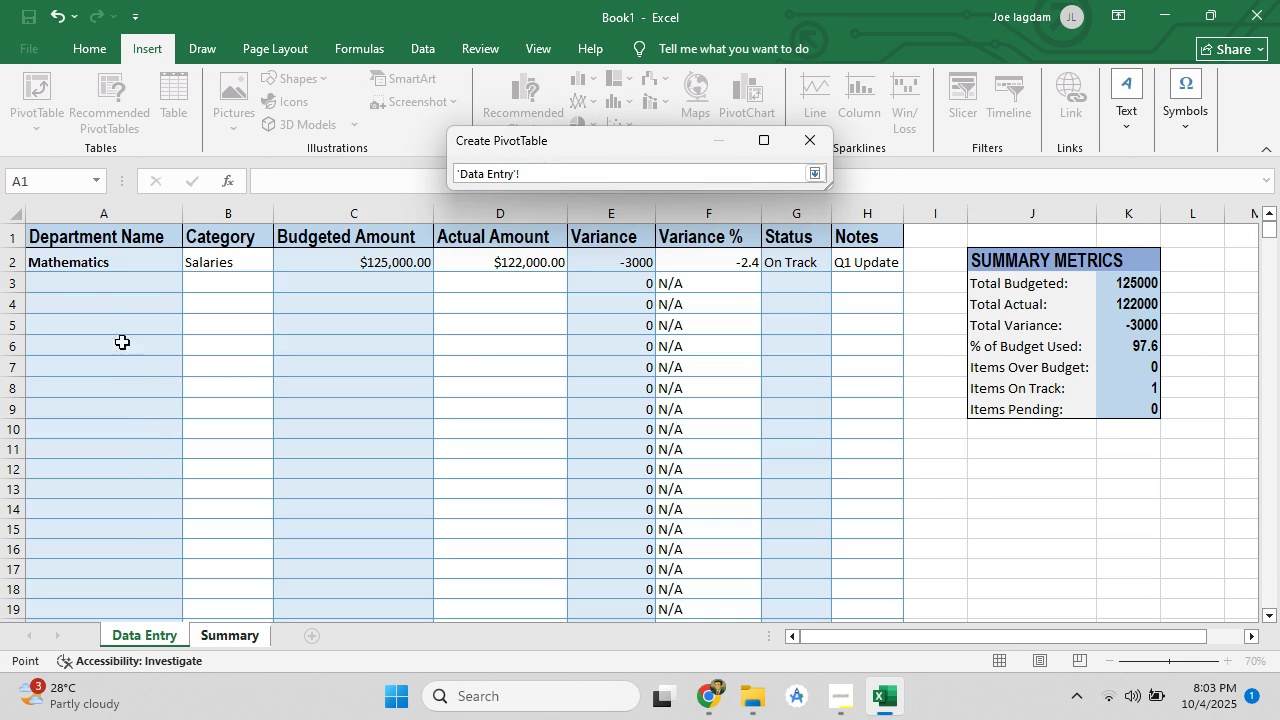 
left_click_drag(start_coordinate=[65, 261], to_coordinate=[867, 364])
 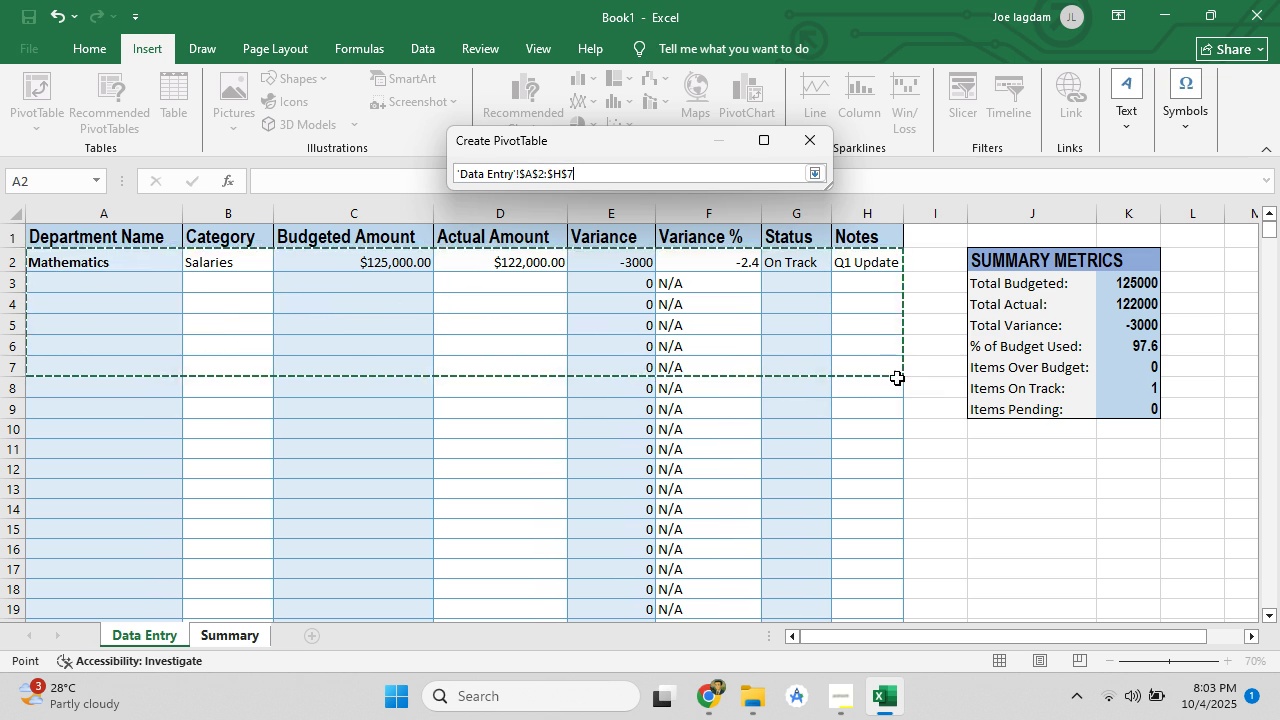 
left_click_drag(start_coordinate=[898, 375], to_coordinate=[898, 403])
 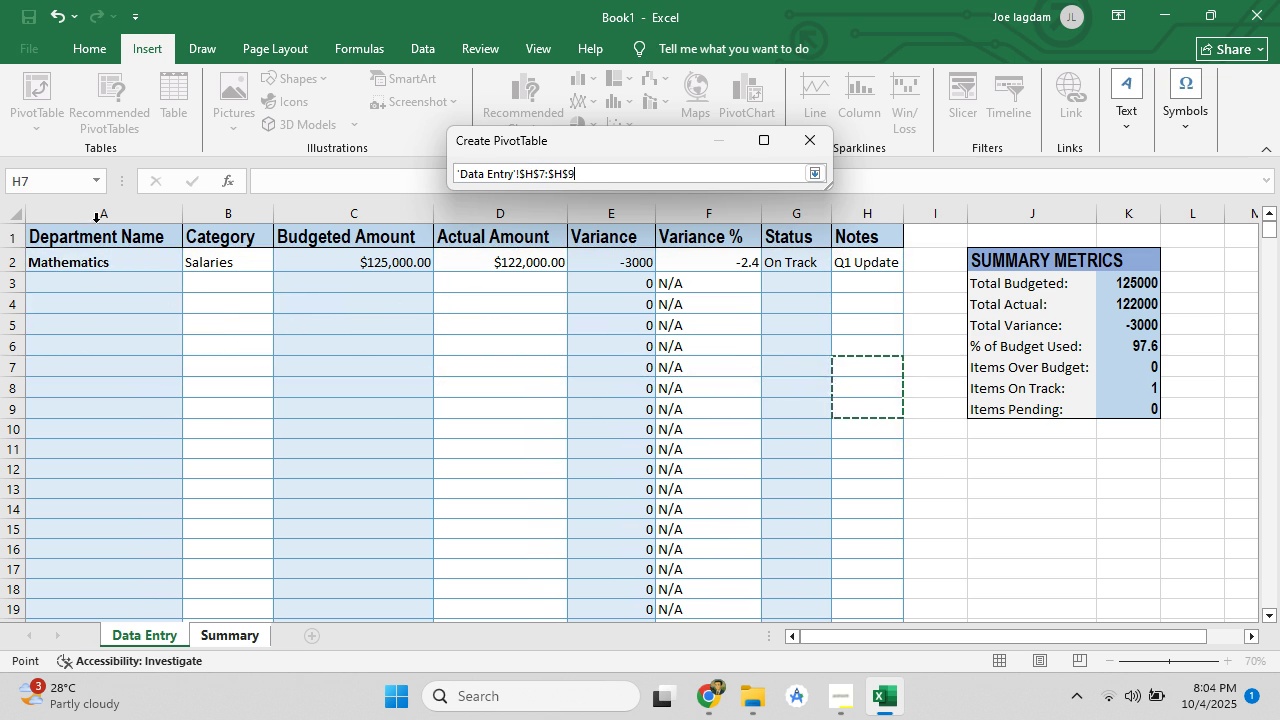 
left_click_drag(start_coordinate=[90, 218], to_coordinate=[849, 240])
 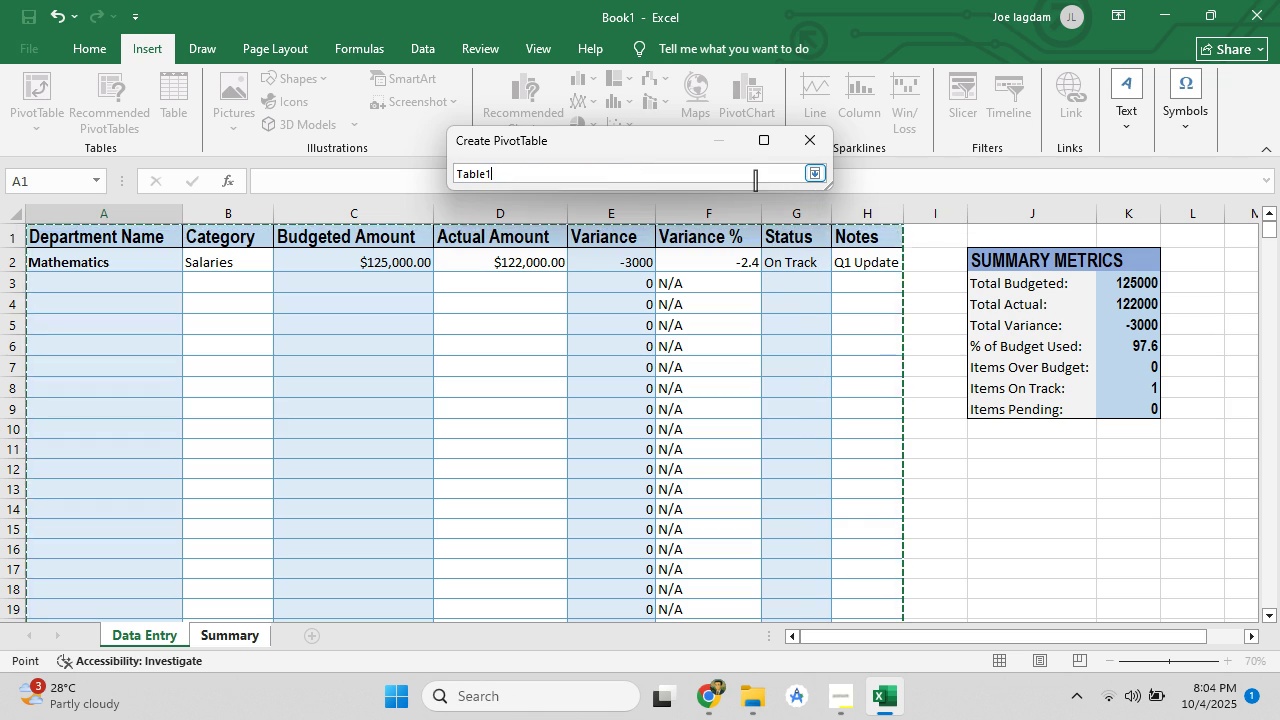 
key(Enter)
 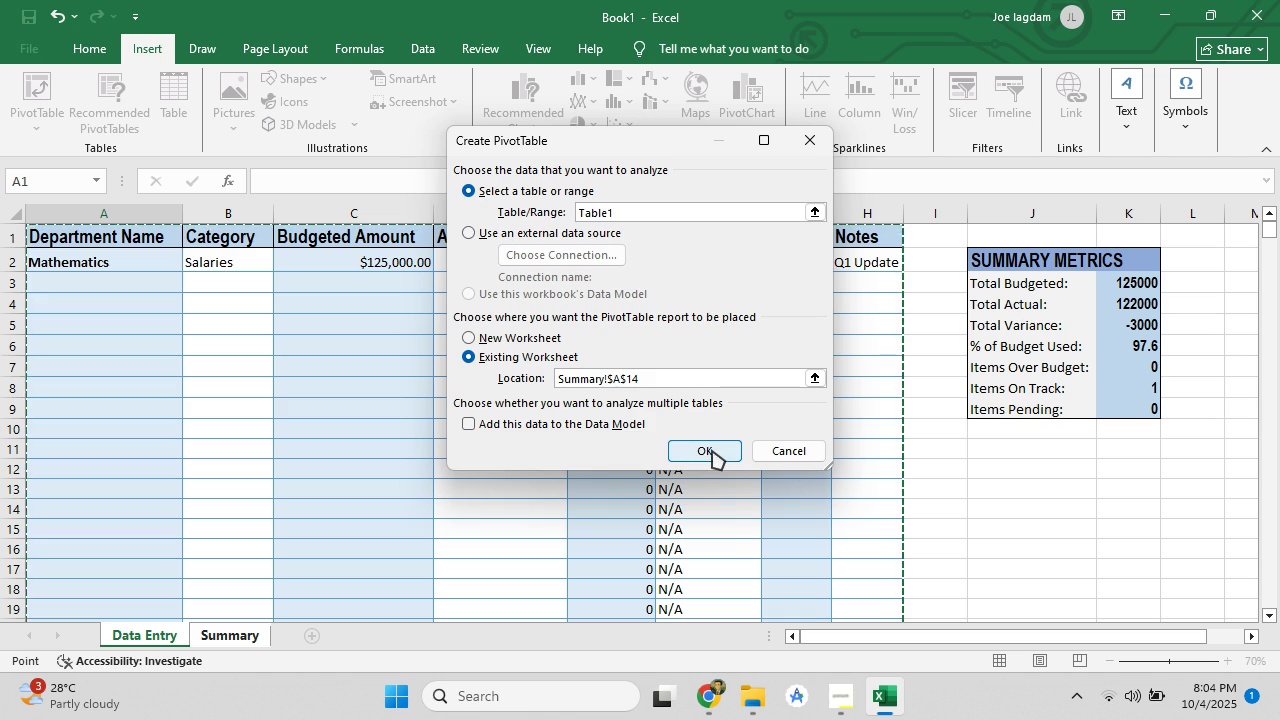 
wait(9.34)
 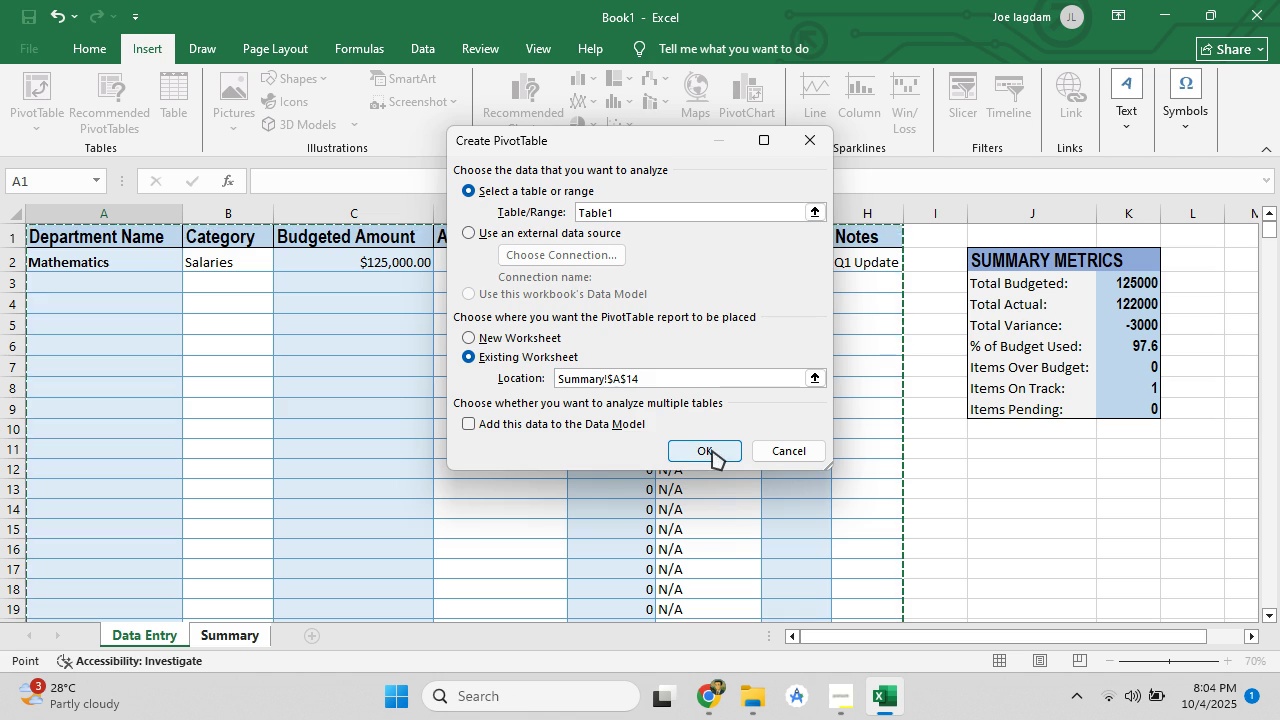 
left_click([705, 441])
 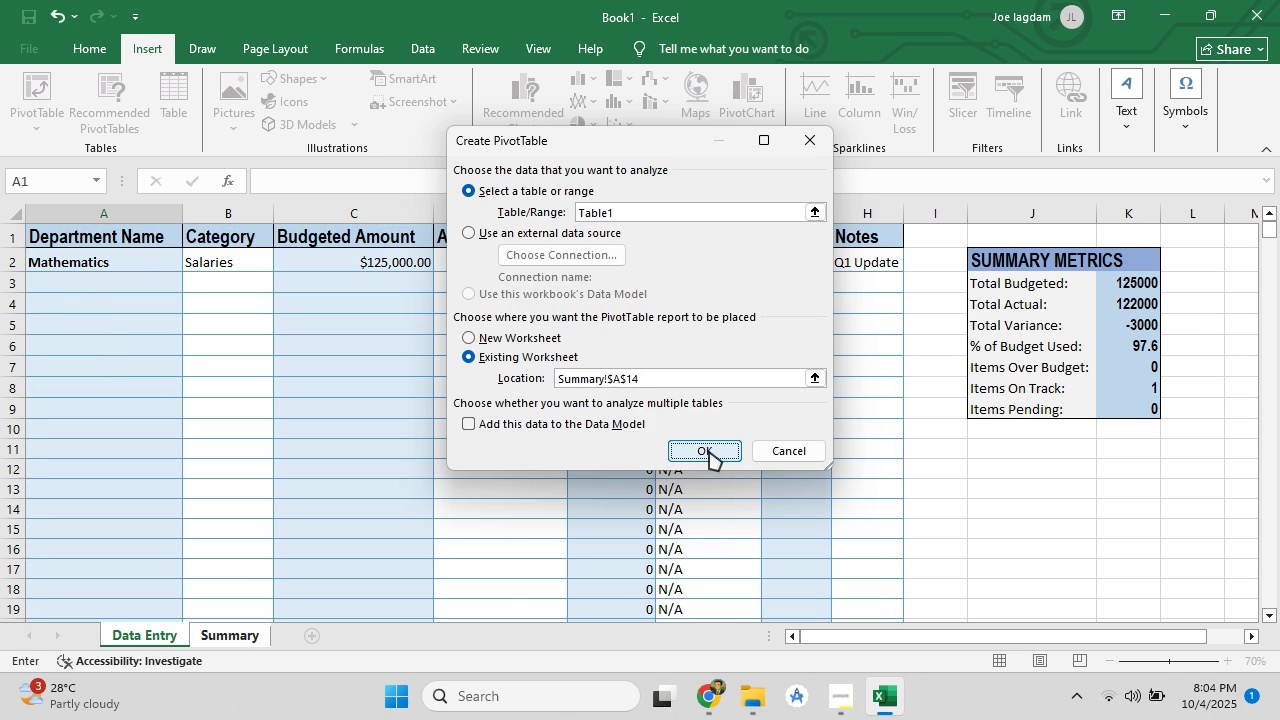 
left_click([709, 451])
 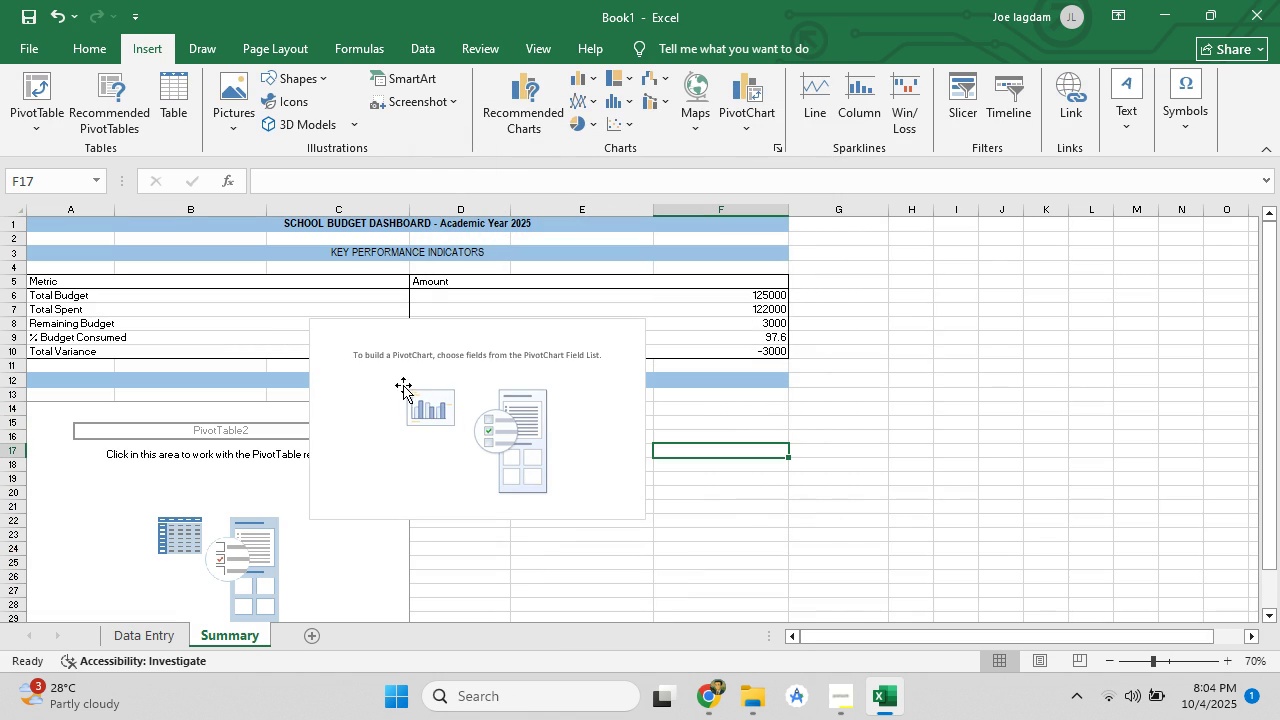 
left_click_drag(start_coordinate=[517, 346], to_coordinate=[695, 439])
 